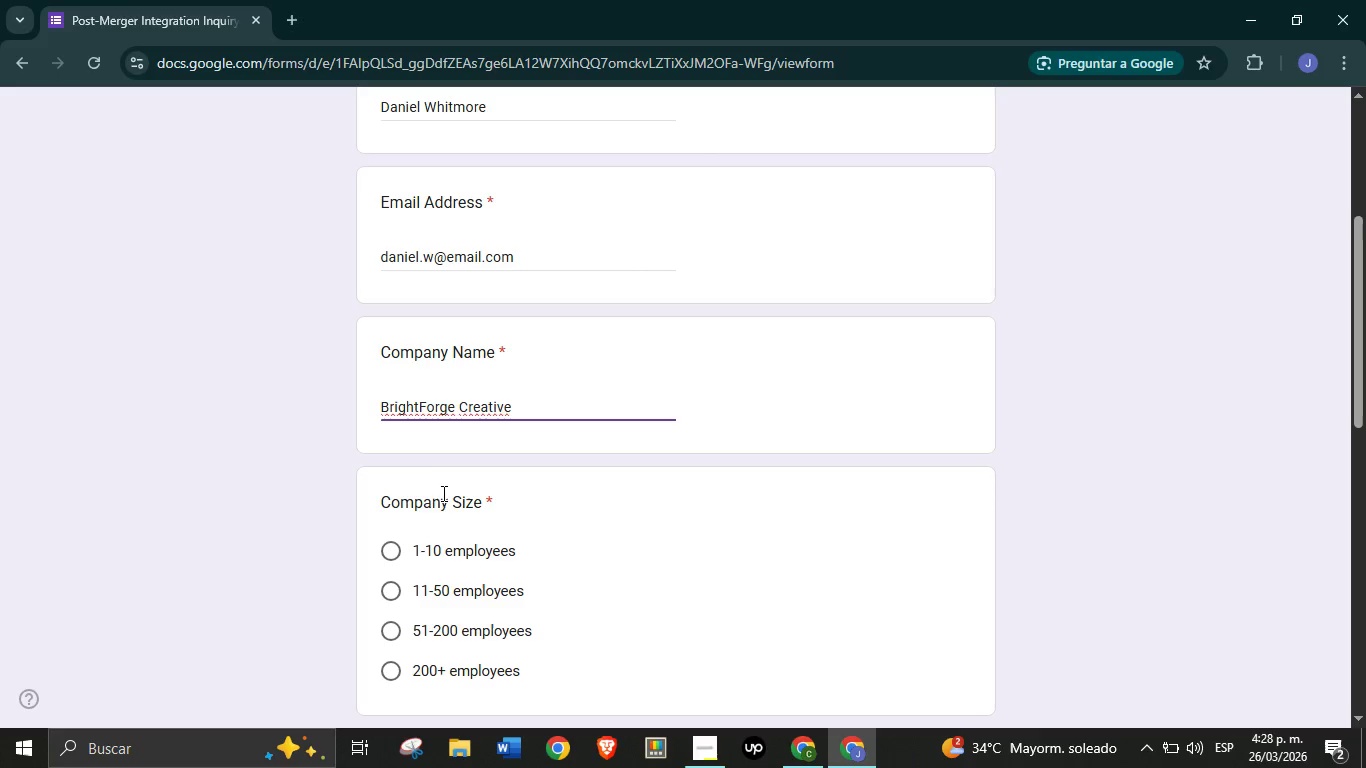 
scroll: coordinate [445, 487], scroll_direction: down, amount: 1.0
 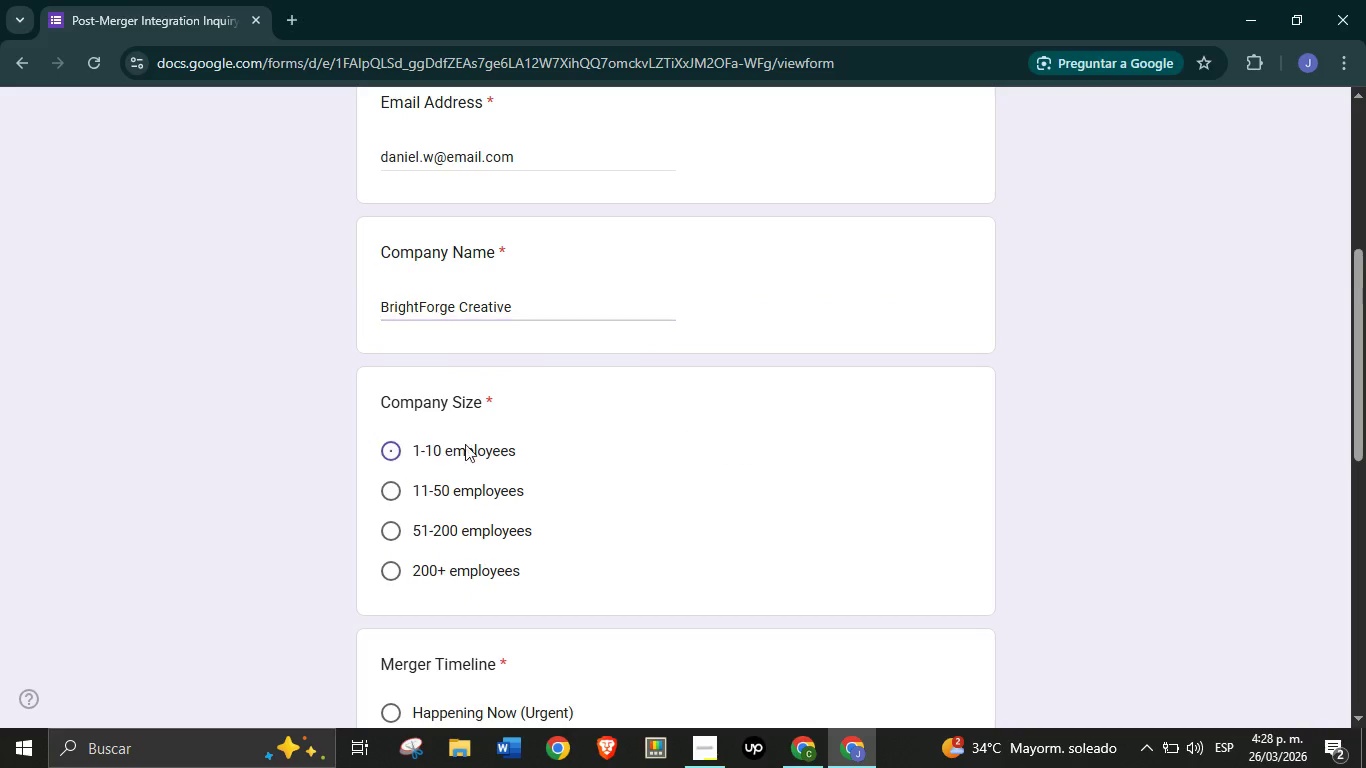 
left_click([433, 444])
 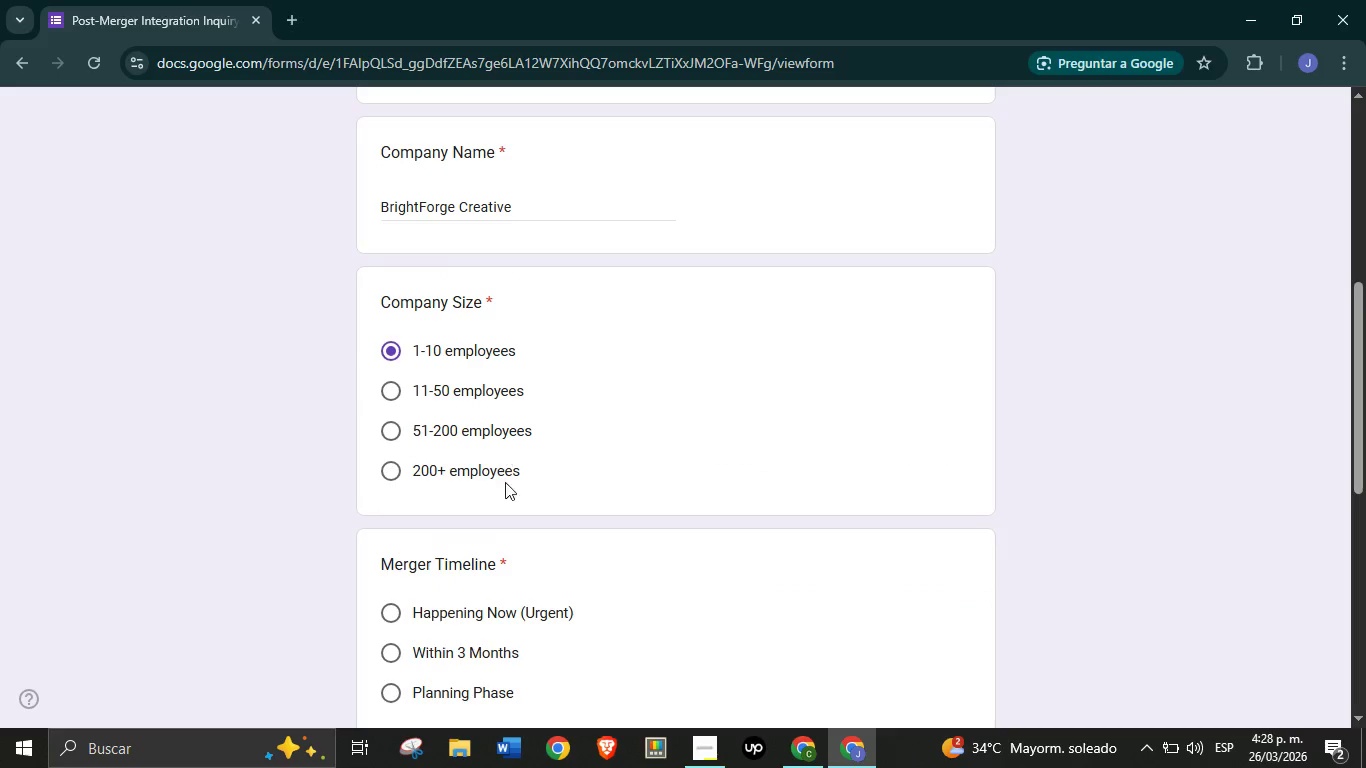 
scroll: coordinate [507, 491], scroll_direction: down, amount: 3.0
 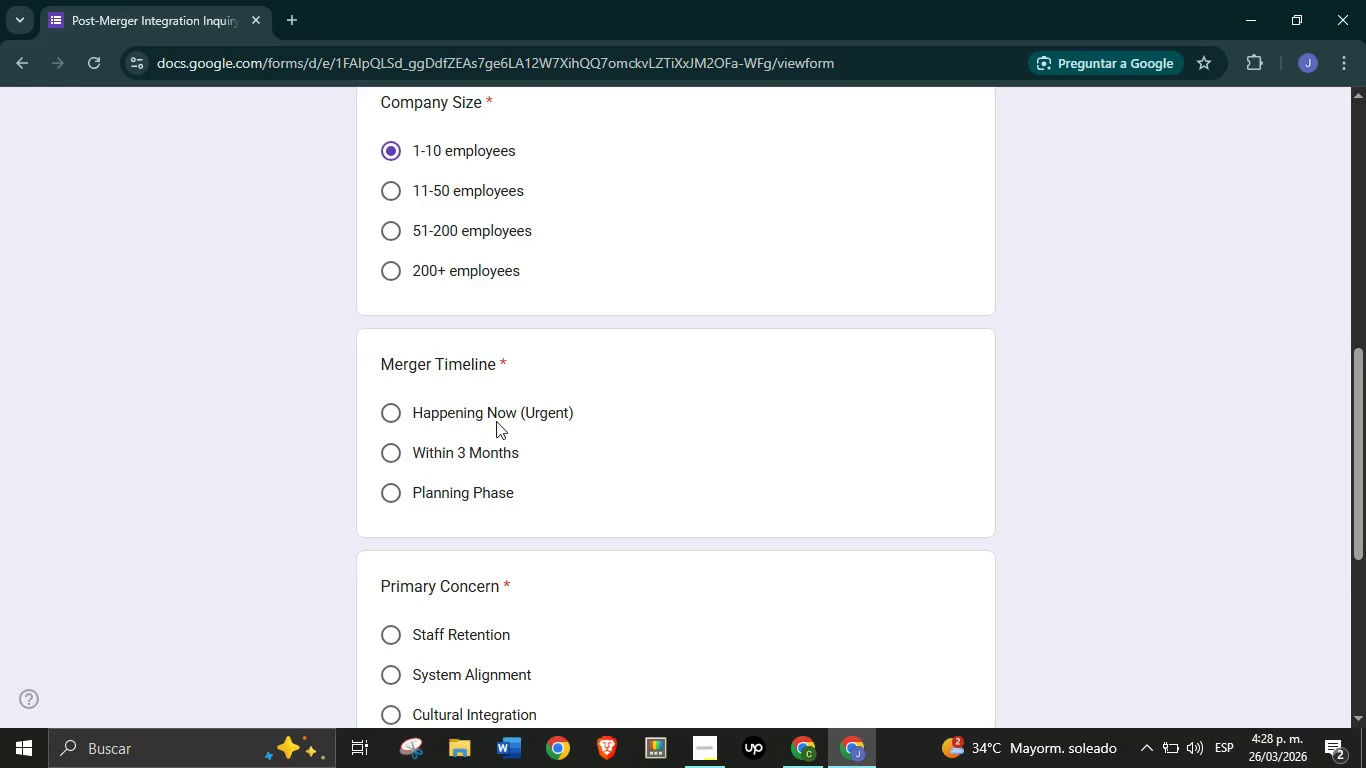 
left_click([496, 418])
 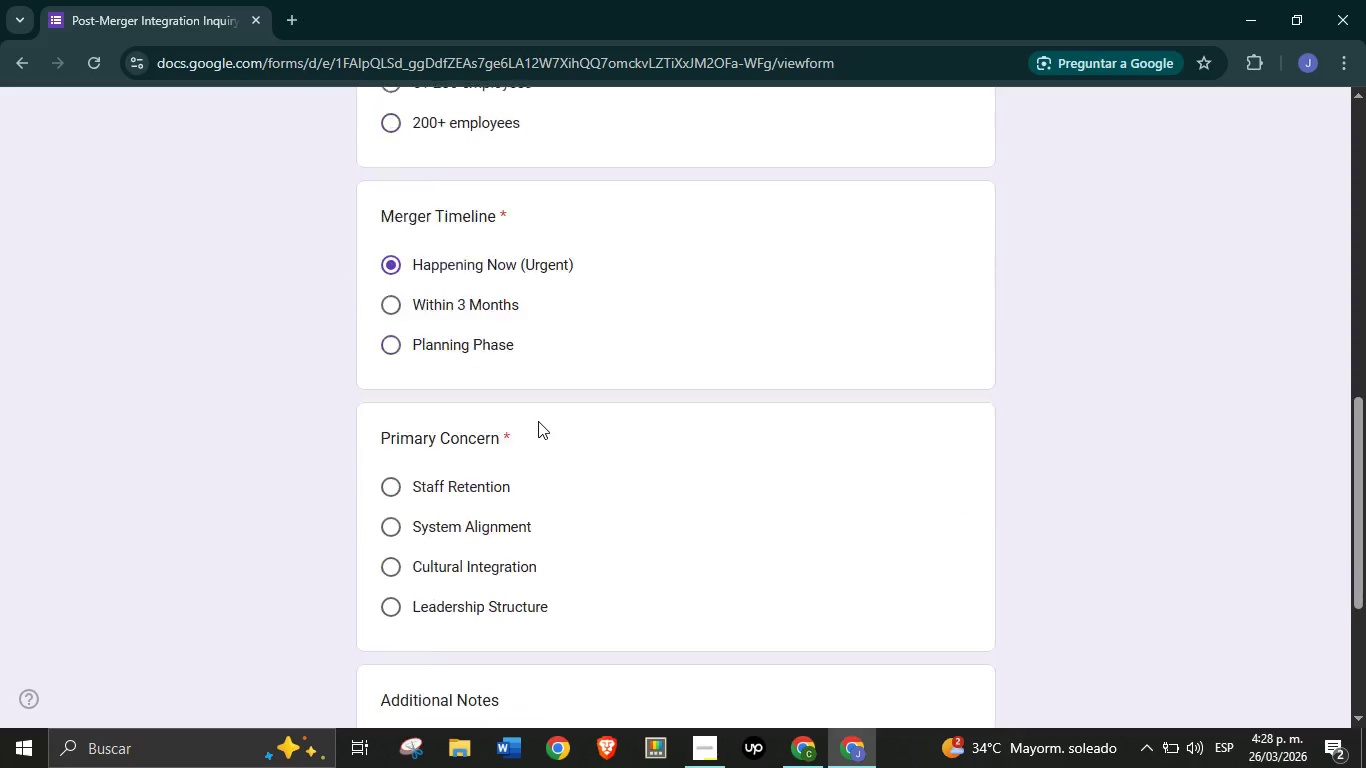 
scroll: coordinate [538, 421], scroll_direction: down, amount: 2.0
 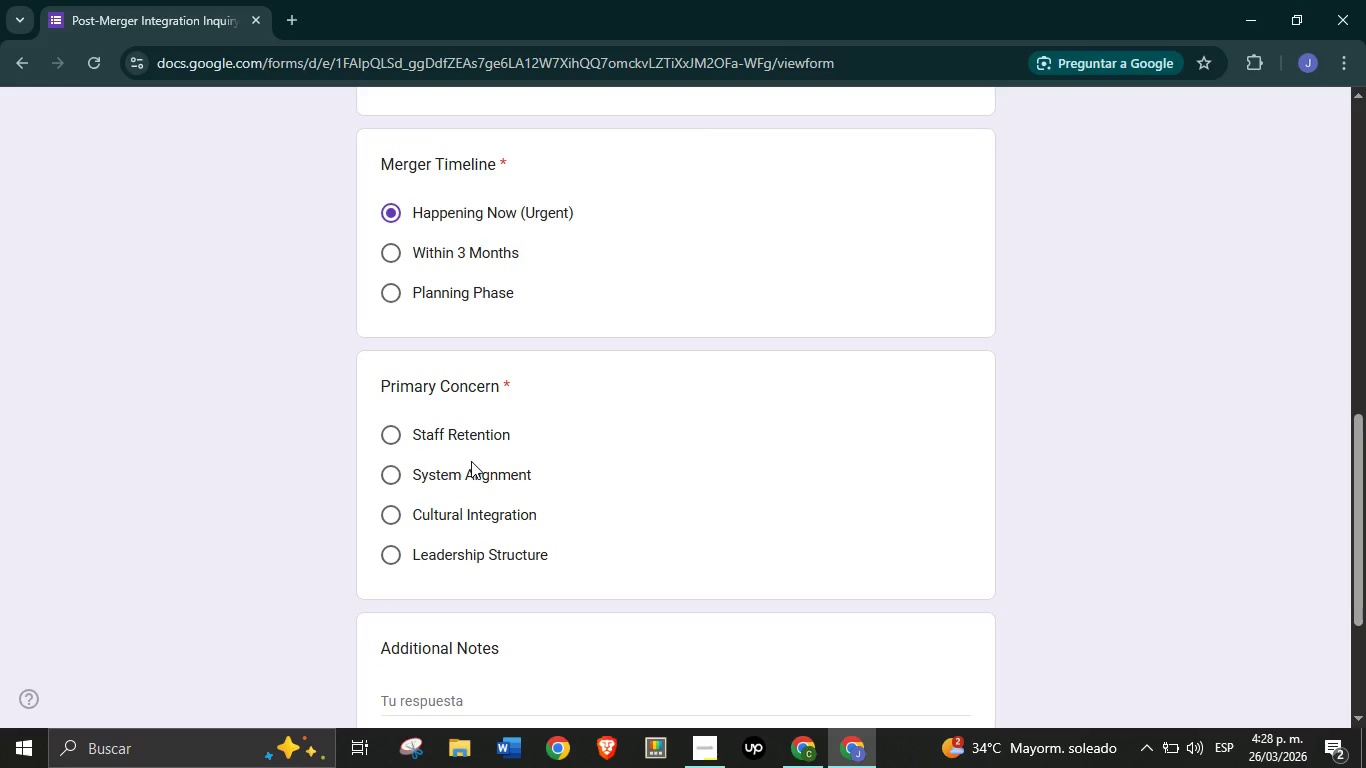 
left_click([467, 439])
 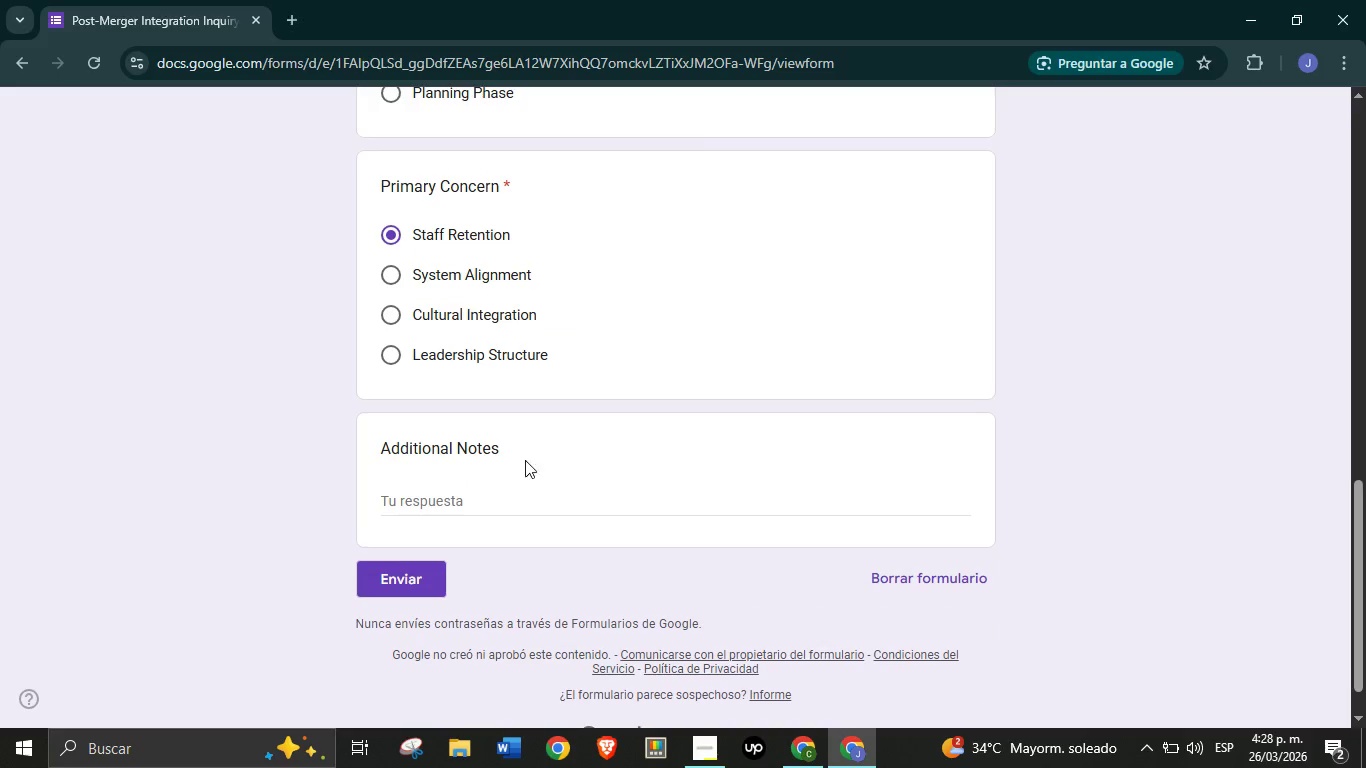 
scroll: coordinate [552, 415], scroll_direction: down, amount: 2.0
 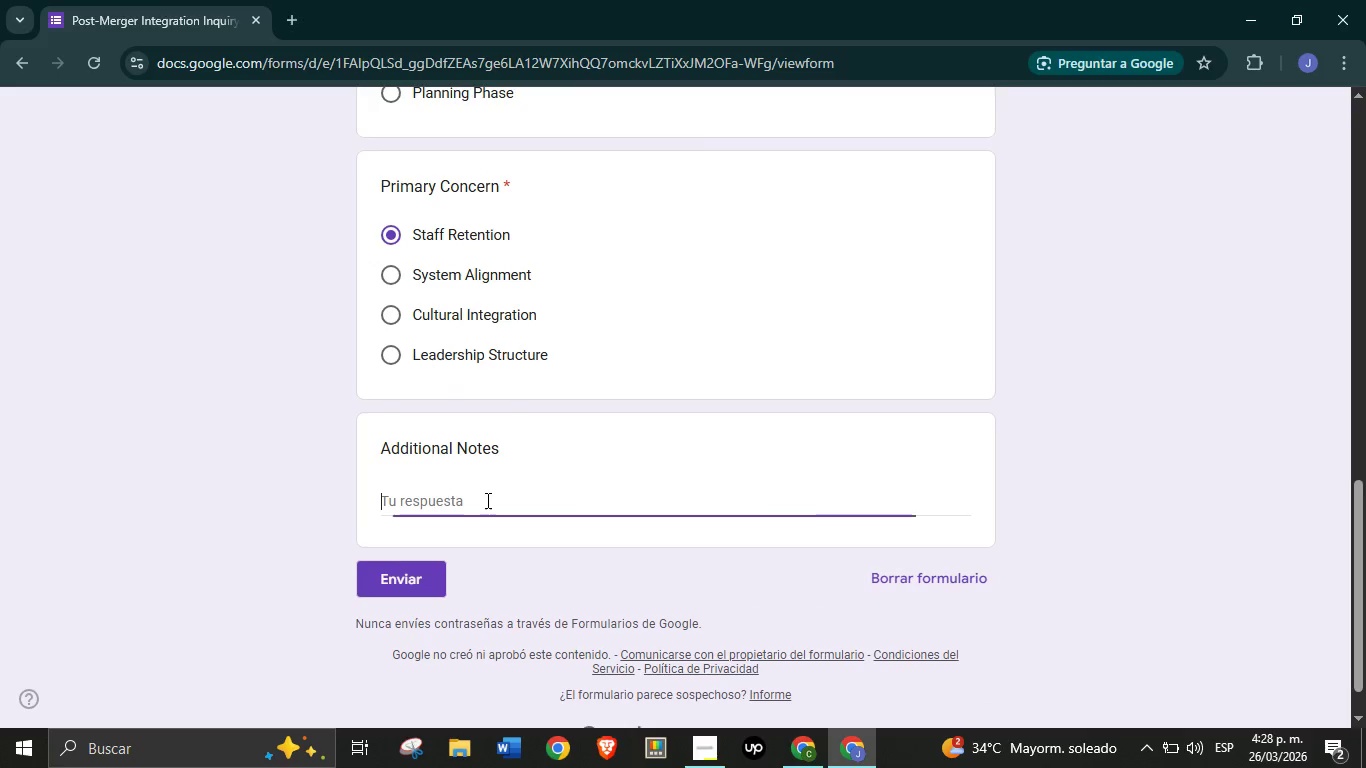 
left_click([486, 501])
 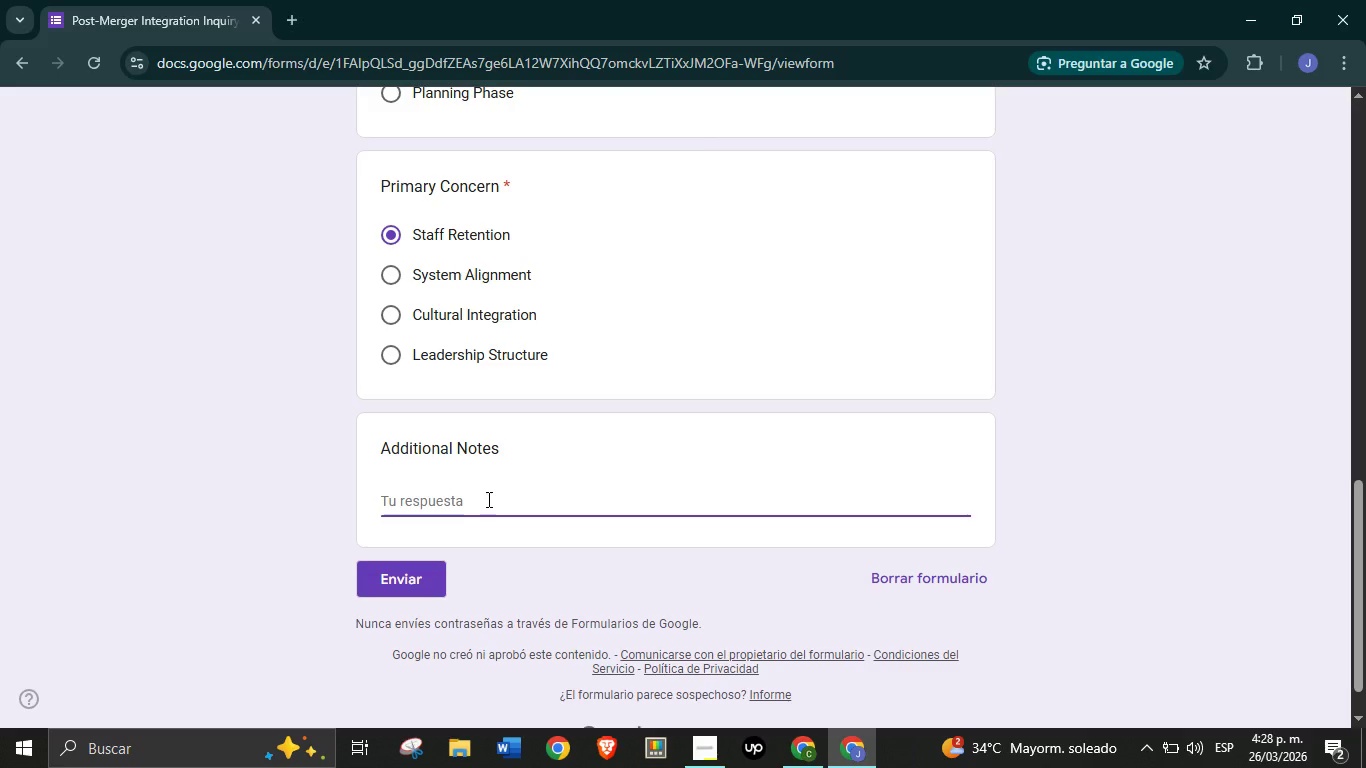 
type(We finalized the acquisition last week and have already seen signs of team instability.)
 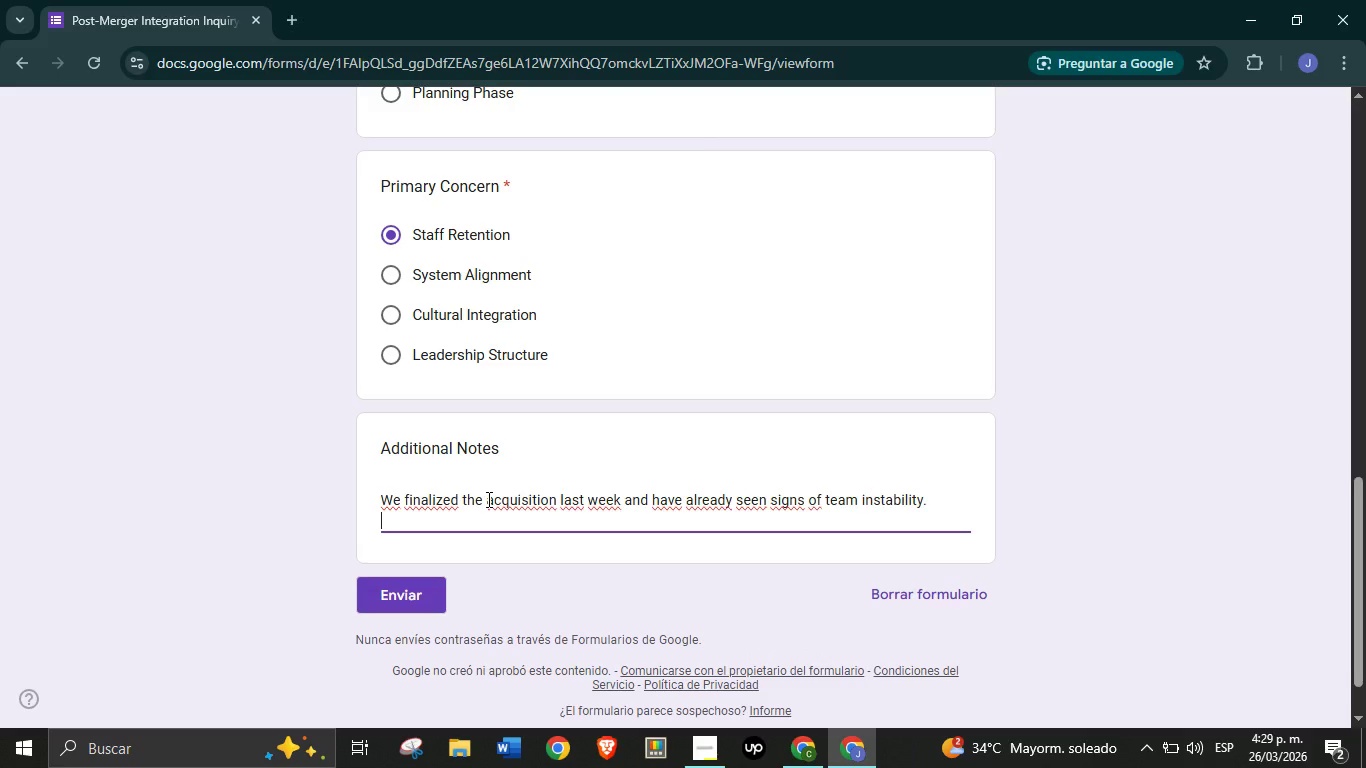 
key(Enter)
 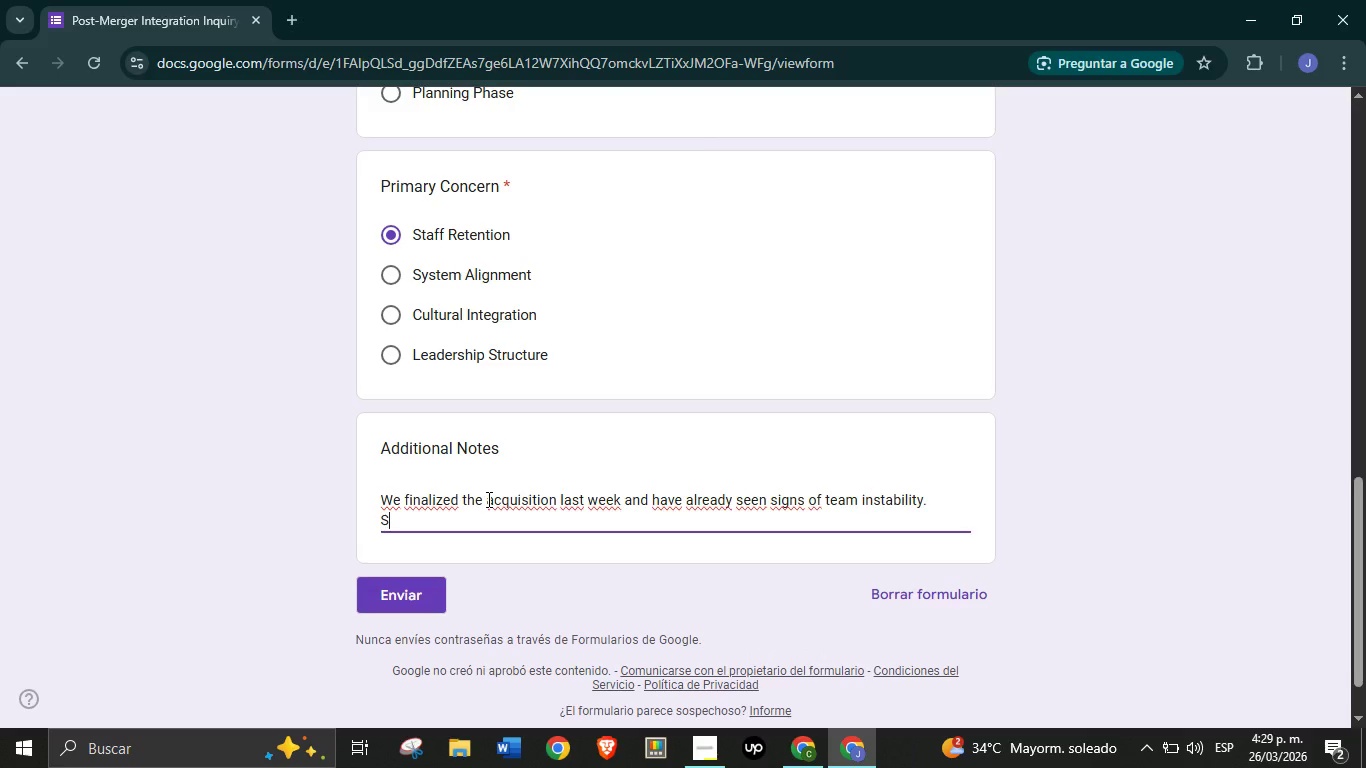 
type(Several key designers have expressed concerns about leadership changes and job security.)
 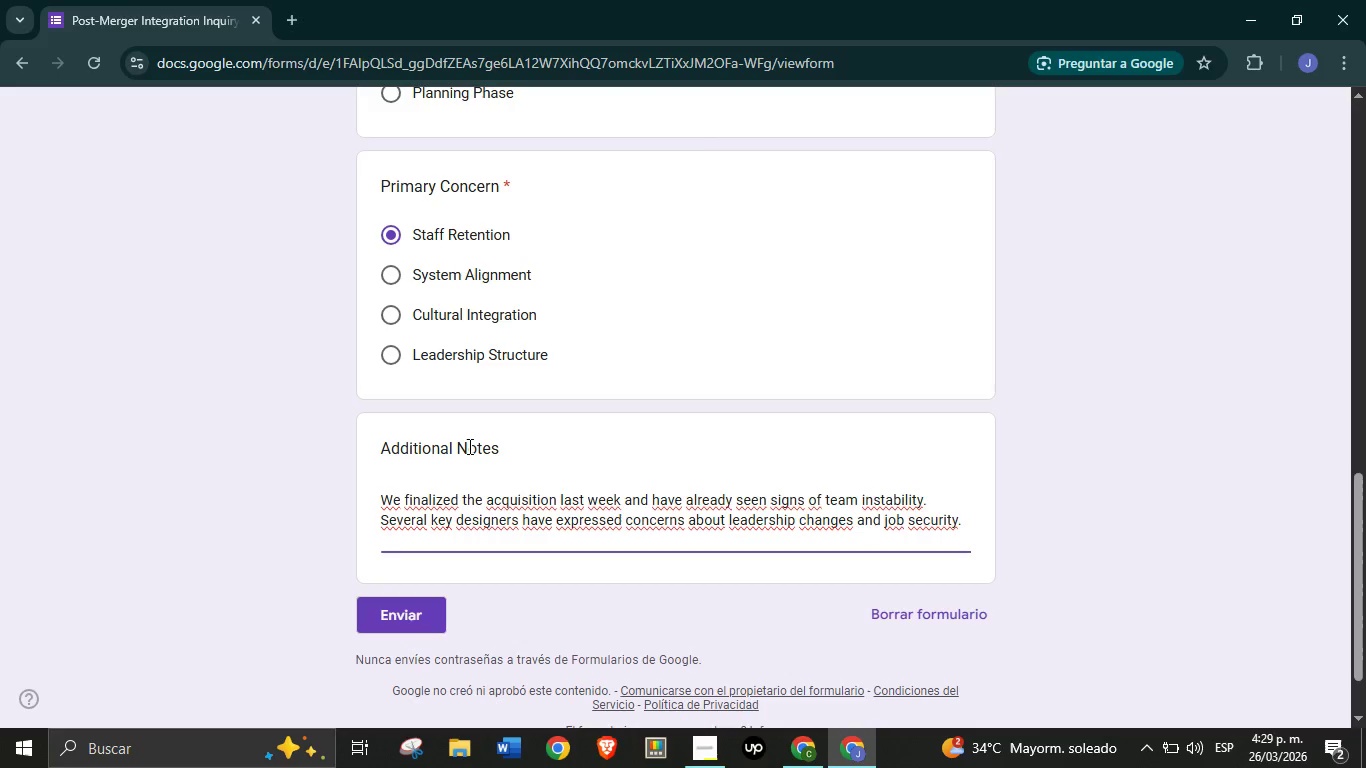 
left_click([468, 446])
 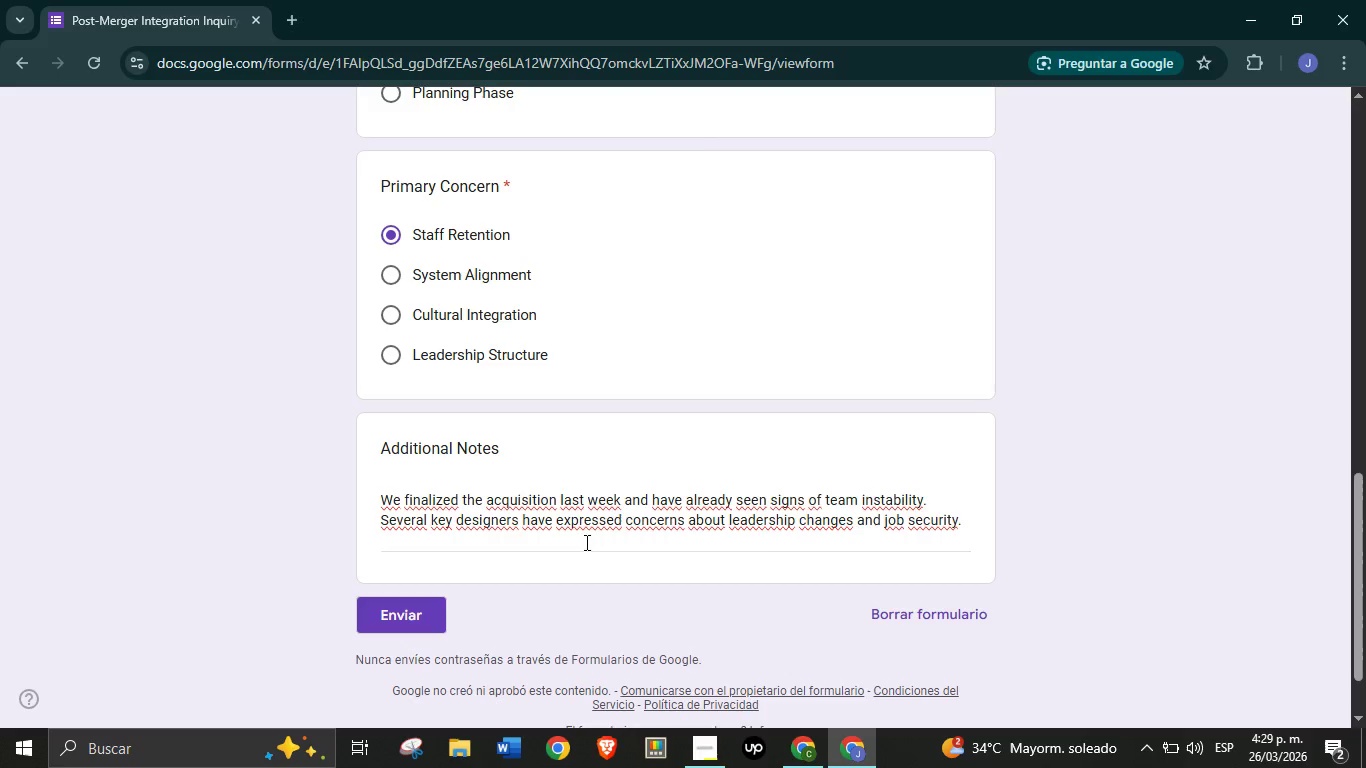 
wait(5.88)
 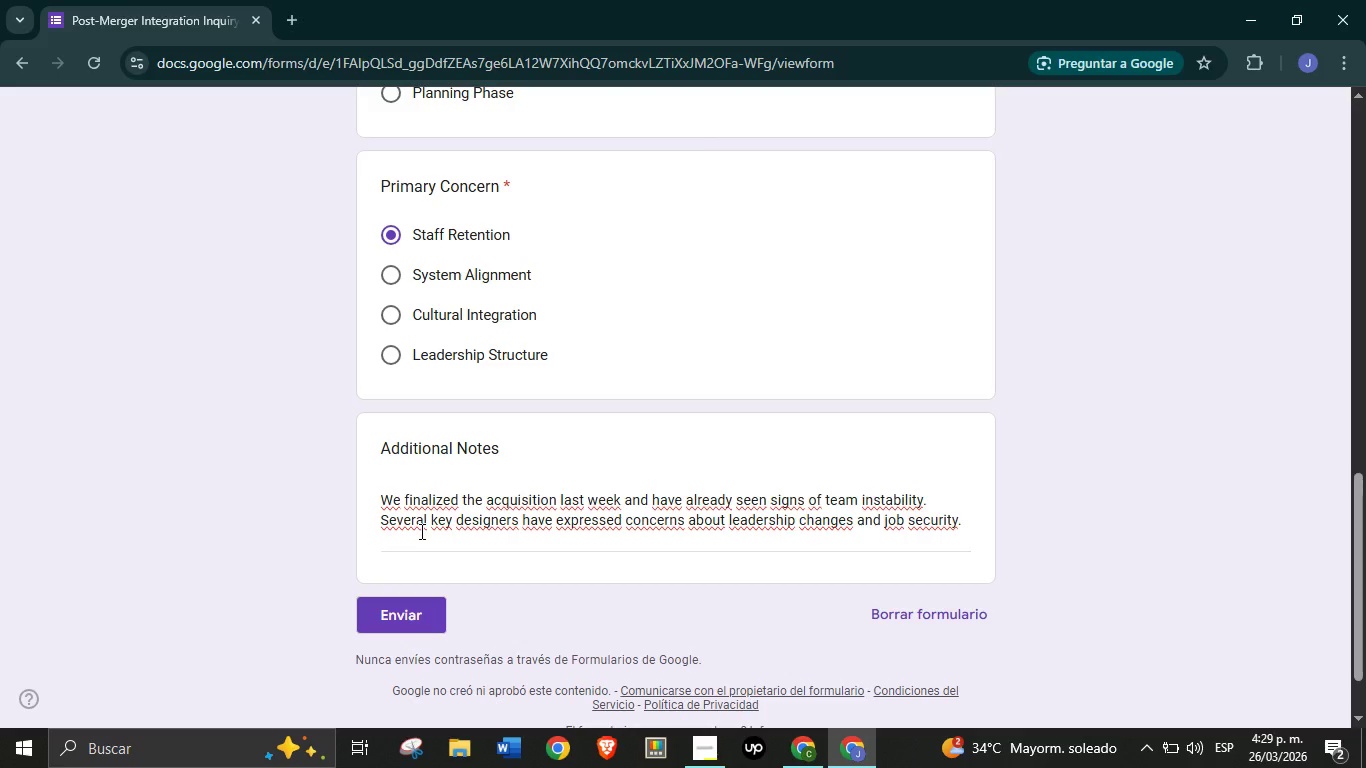 
left_click_drag(start_coordinate=[1356, 557], to_coordinate=[1365, 574])
 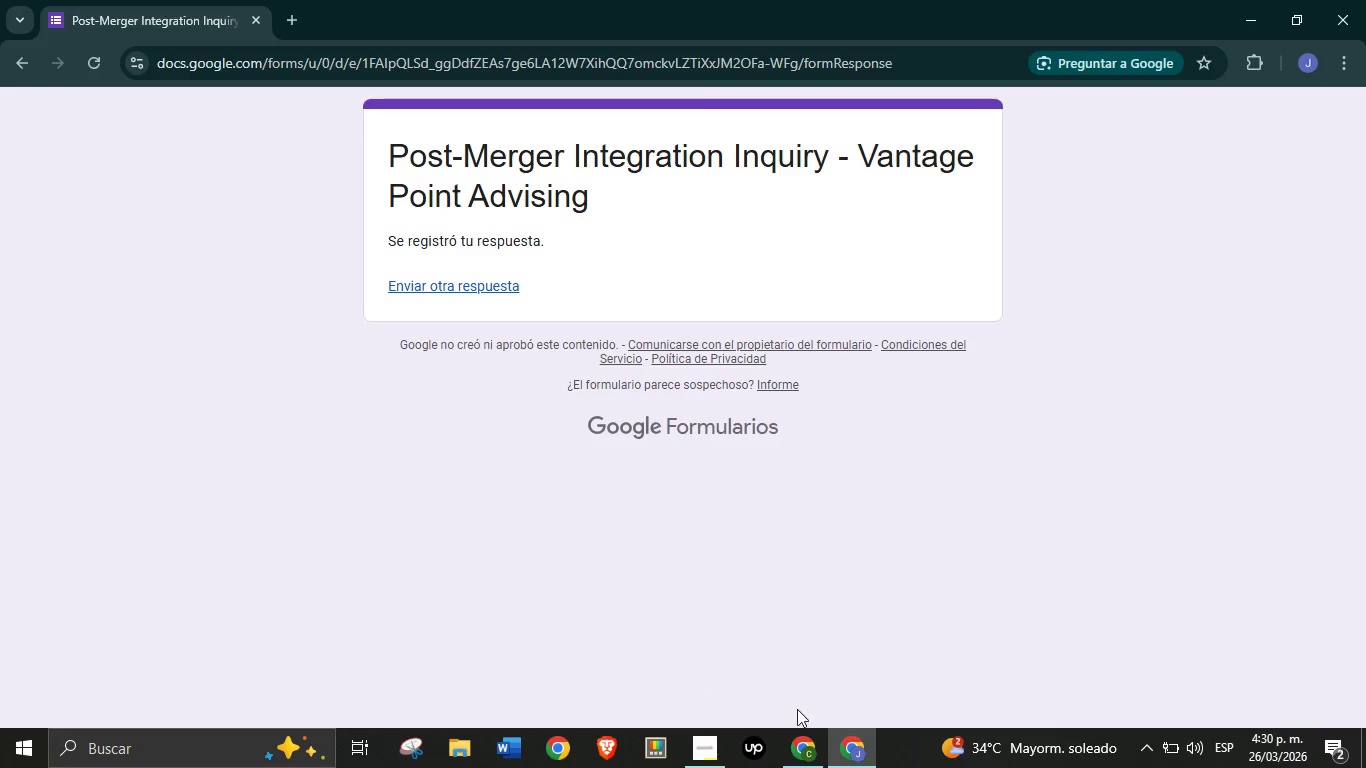 
left_click([809, 761])
 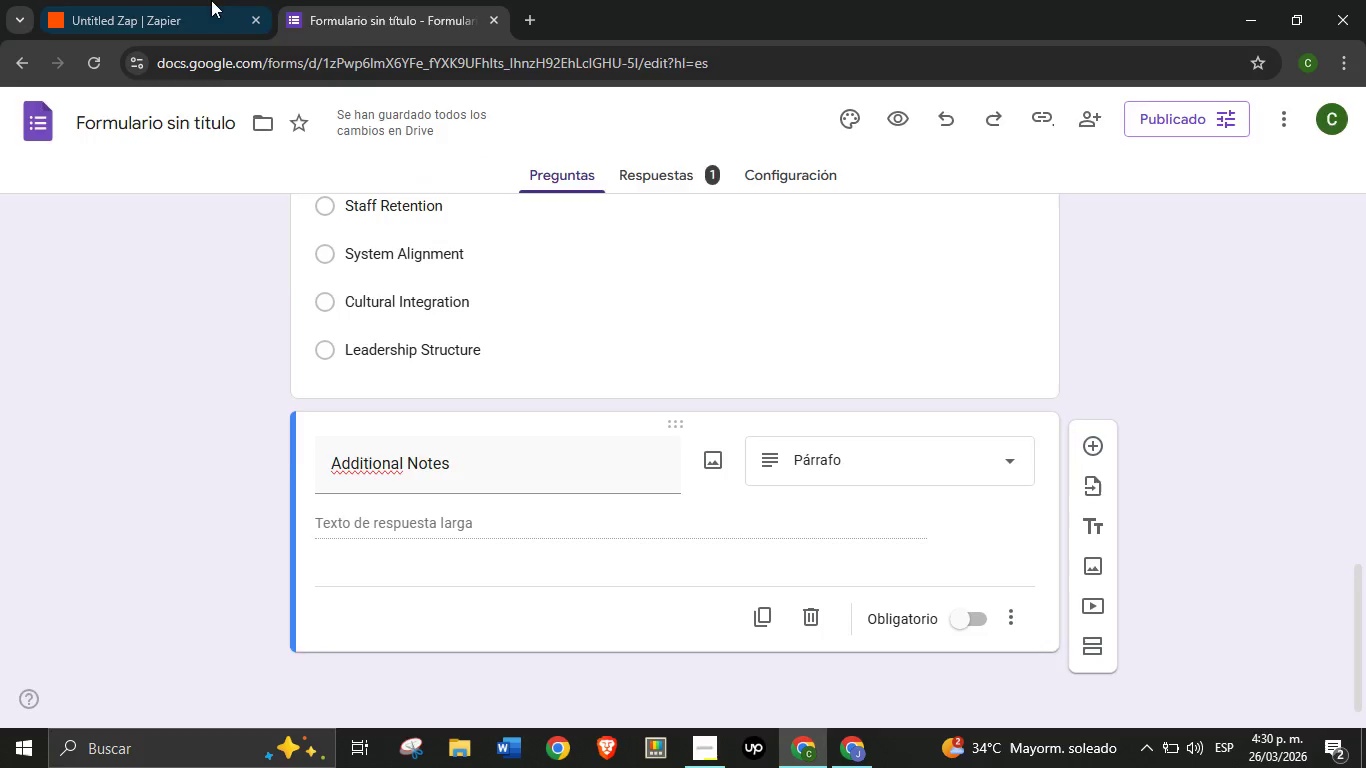 
left_click_drag(start_coordinate=[197, 0], to_coordinate=[185, 0])
 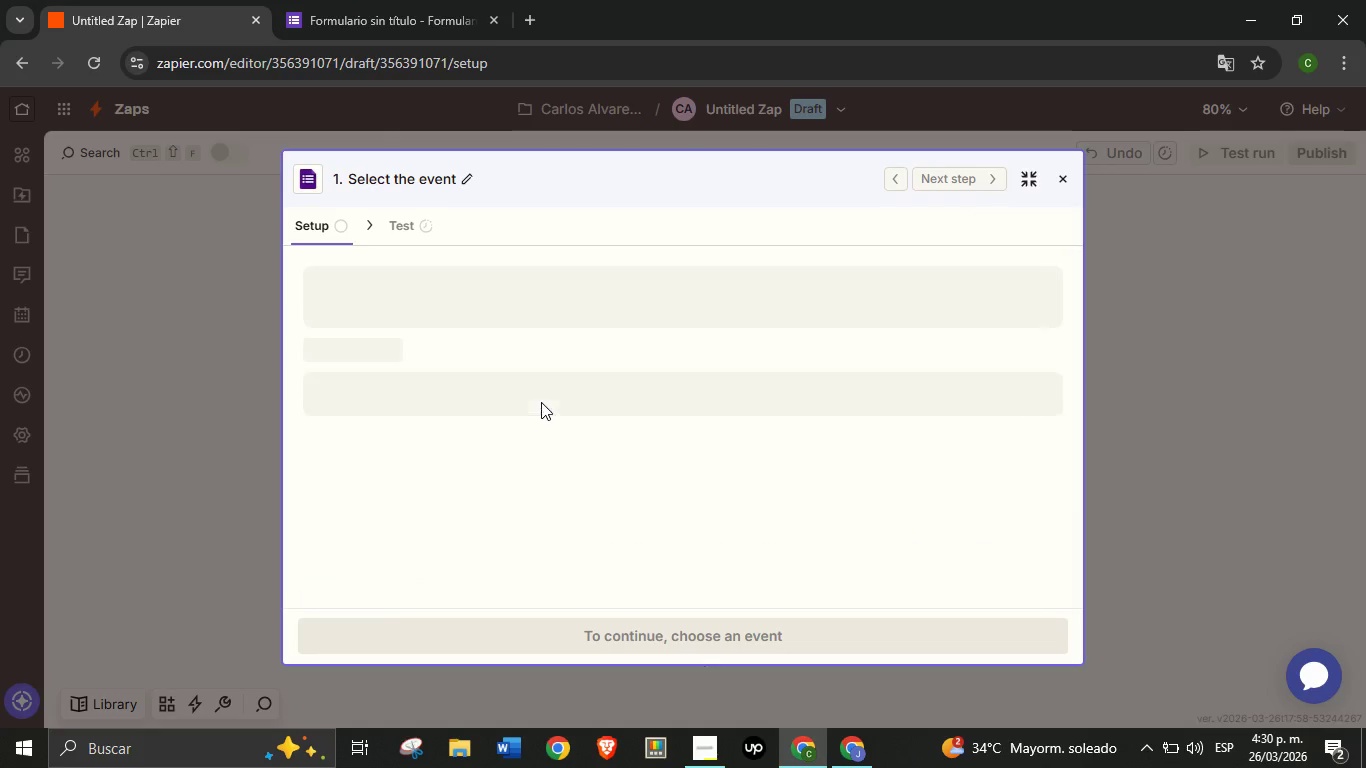 
left_click([541, 402])
 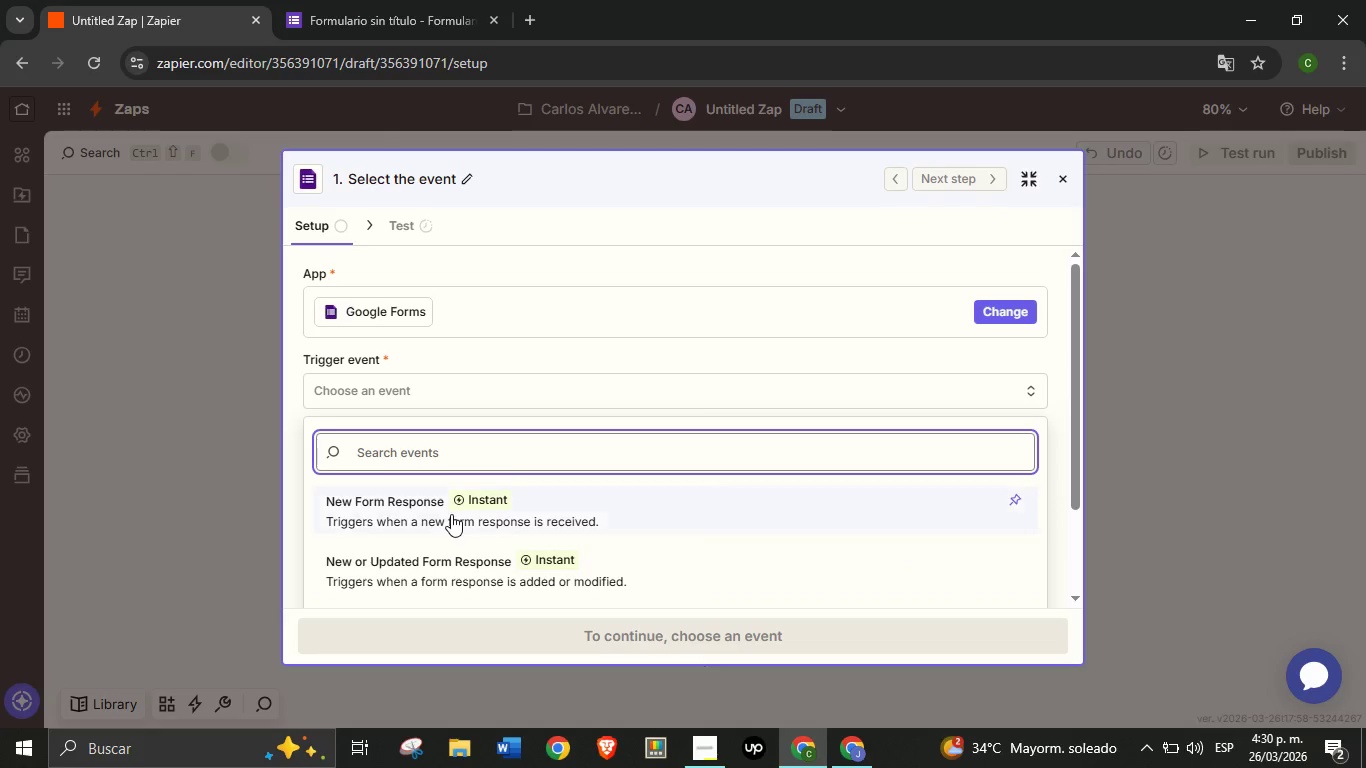 
left_click([451, 514])
 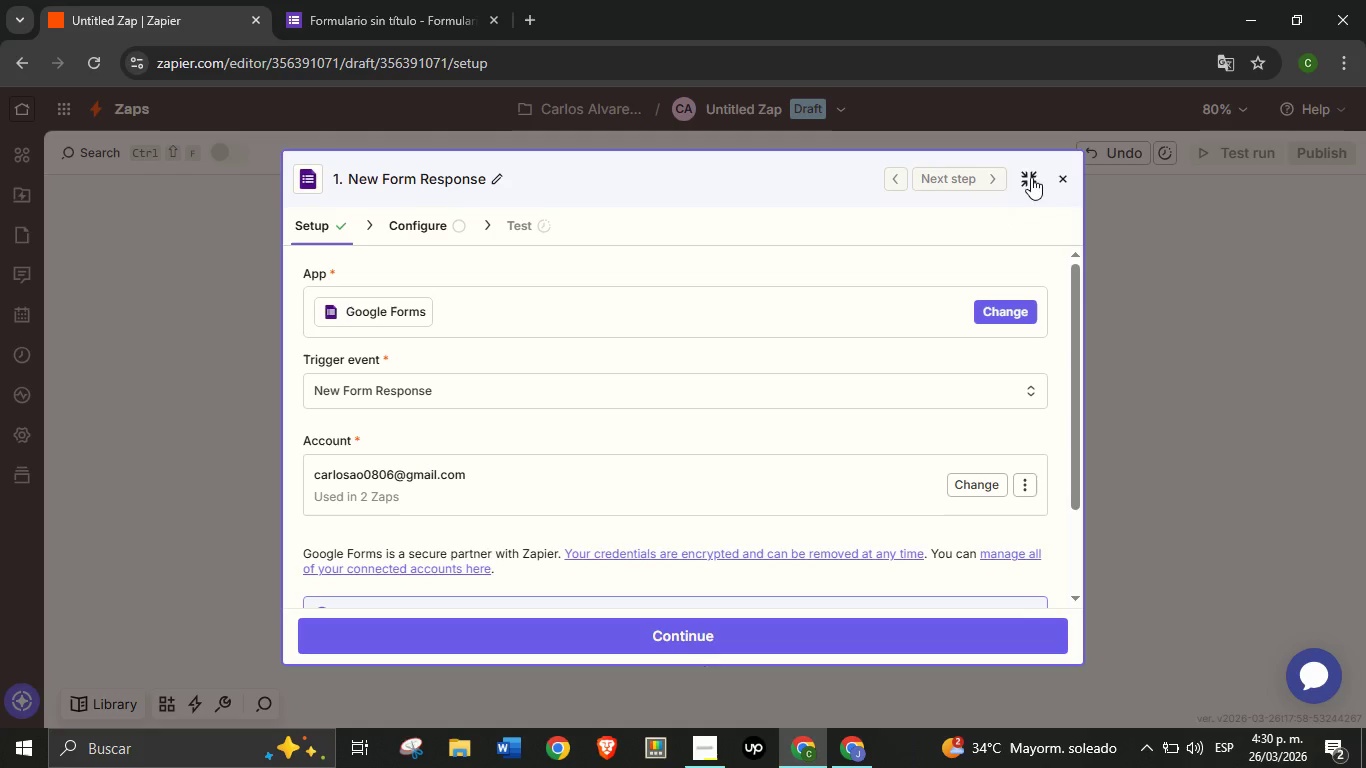 
left_click([1031, 177])
 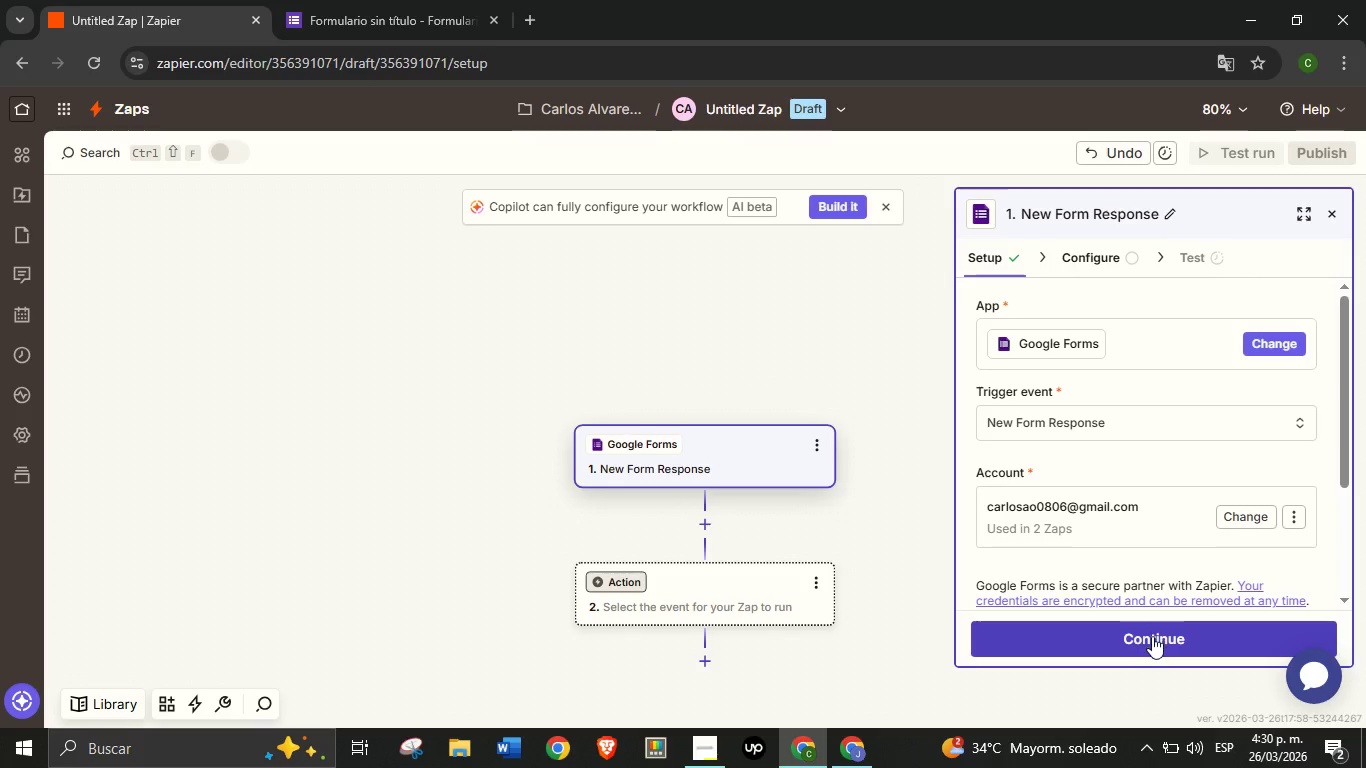 
left_click([1153, 637])
 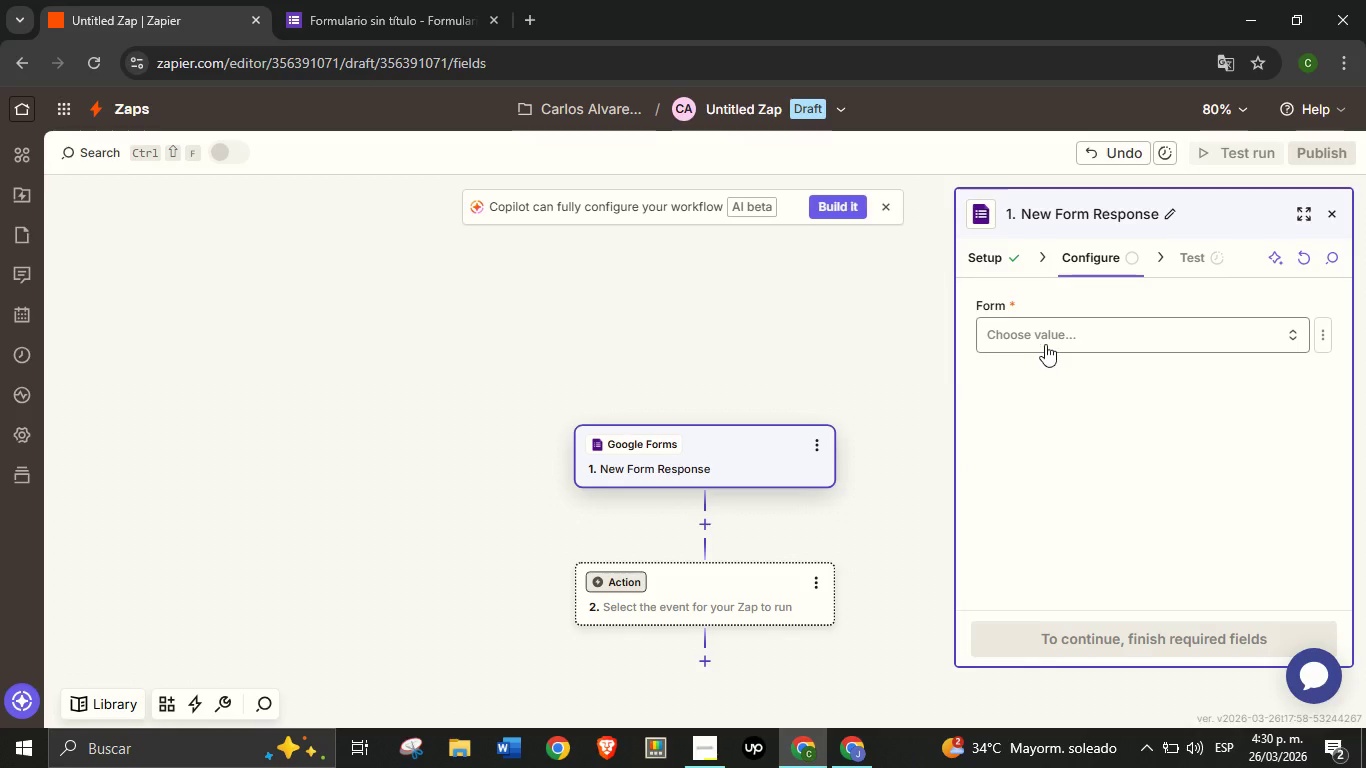 
left_click([1045, 343])
 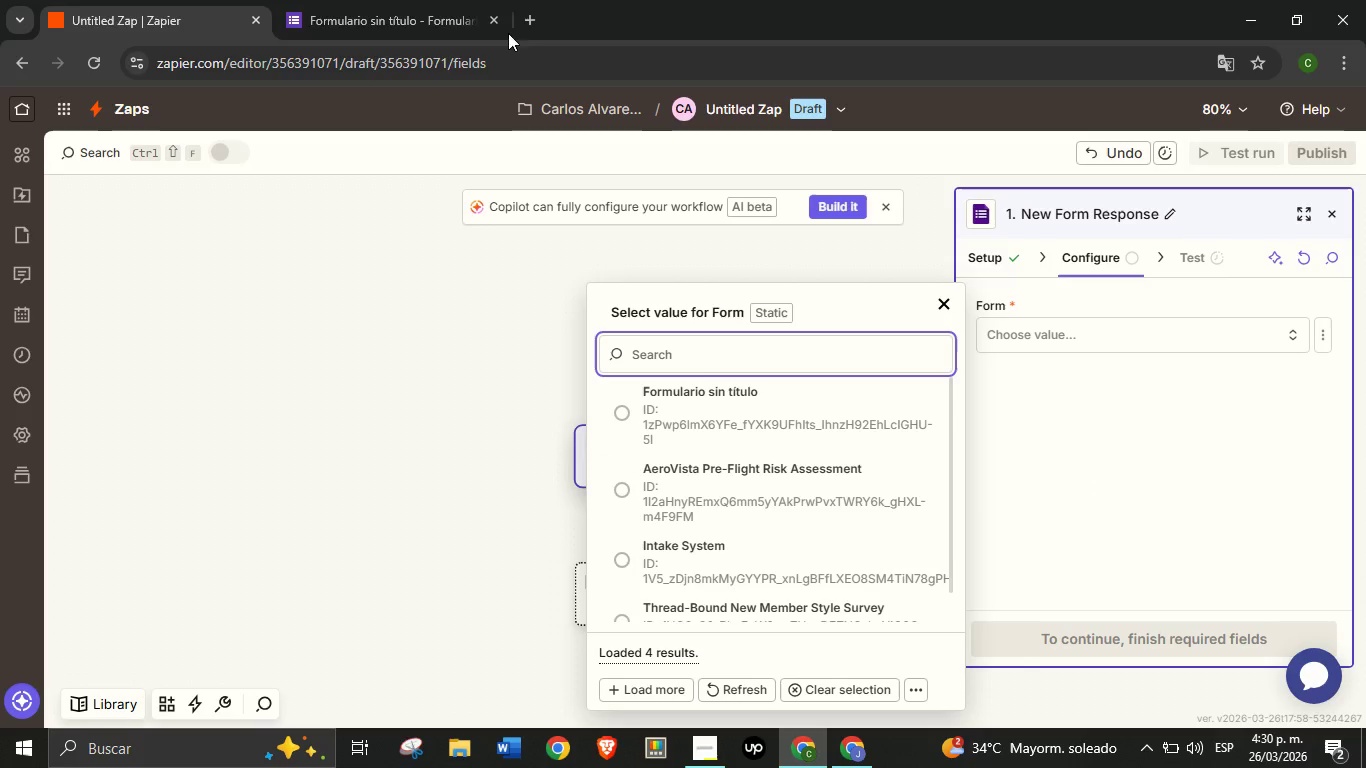 
left_click([378, 0])
 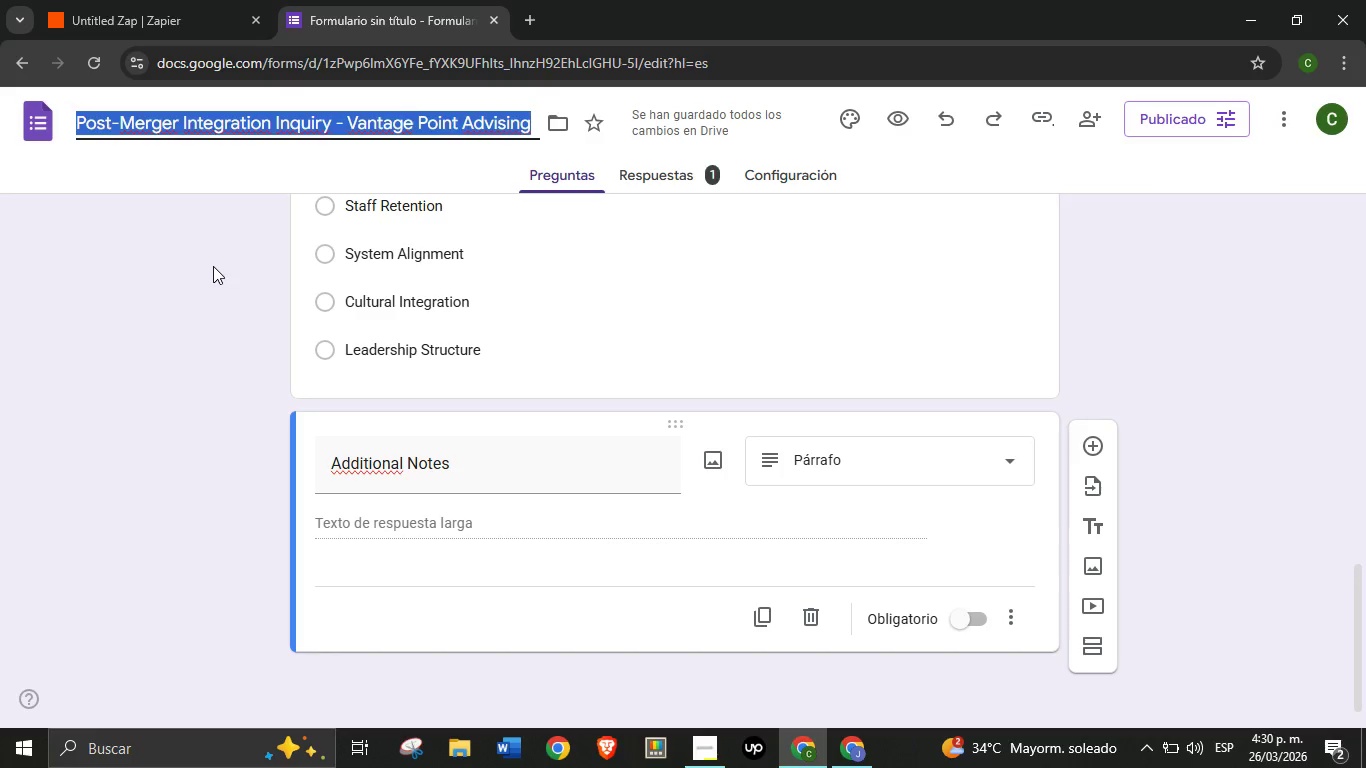 
double_click([213, 266])
 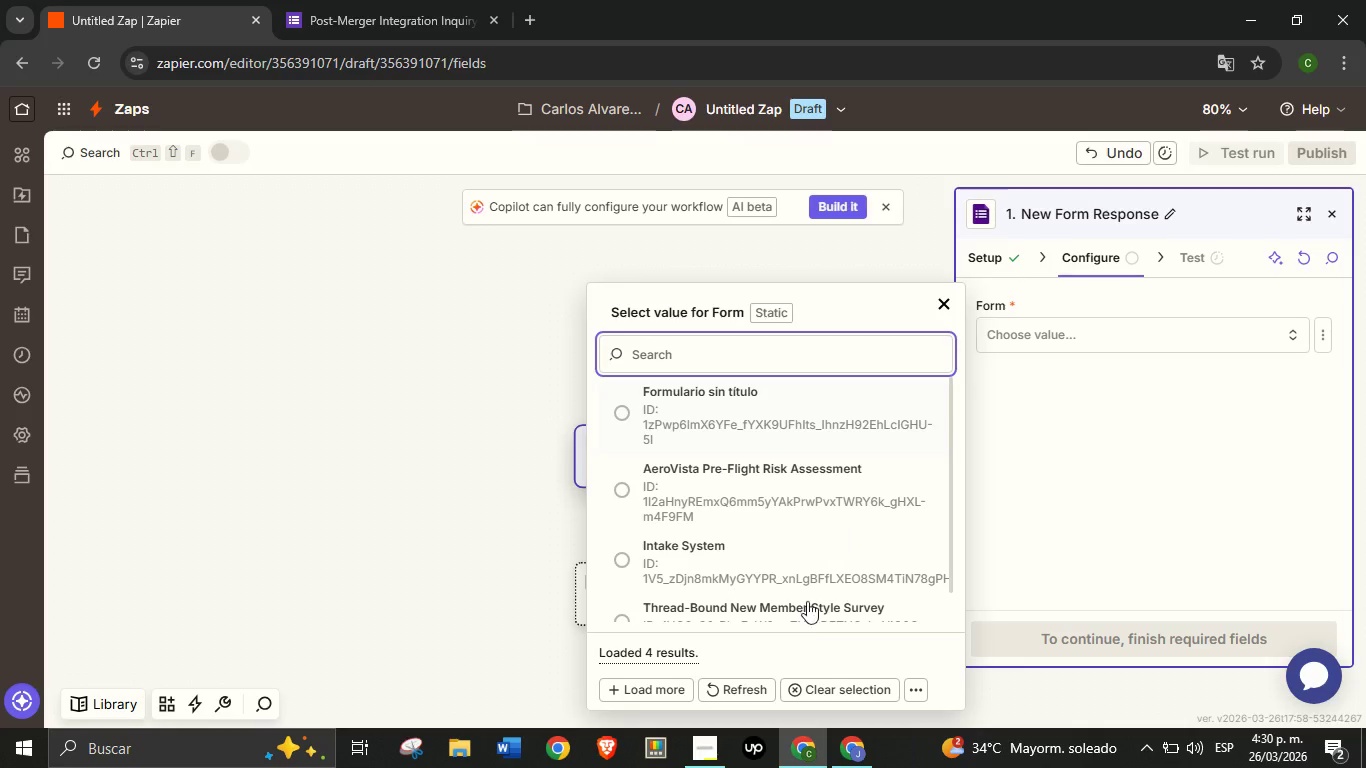 
left_click([741, 687])
 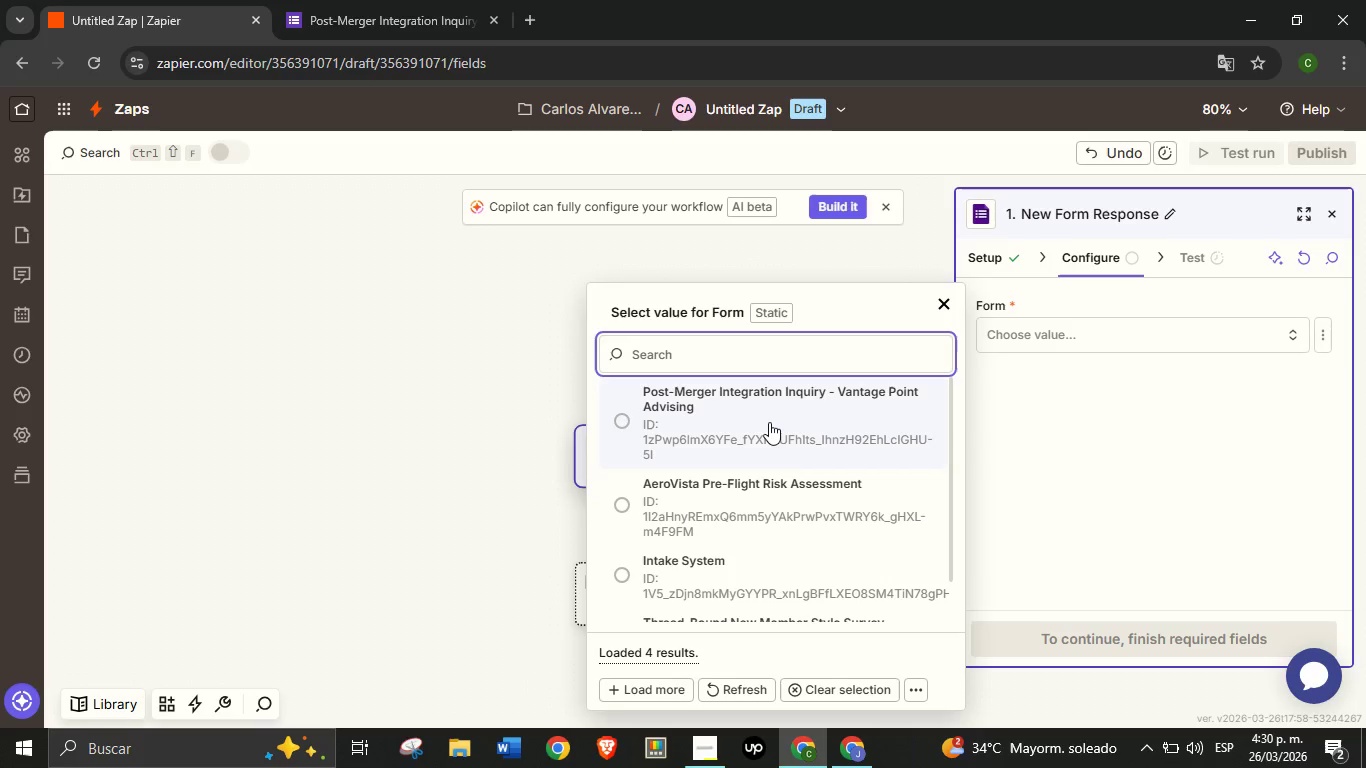 
left_click([769, 421])
 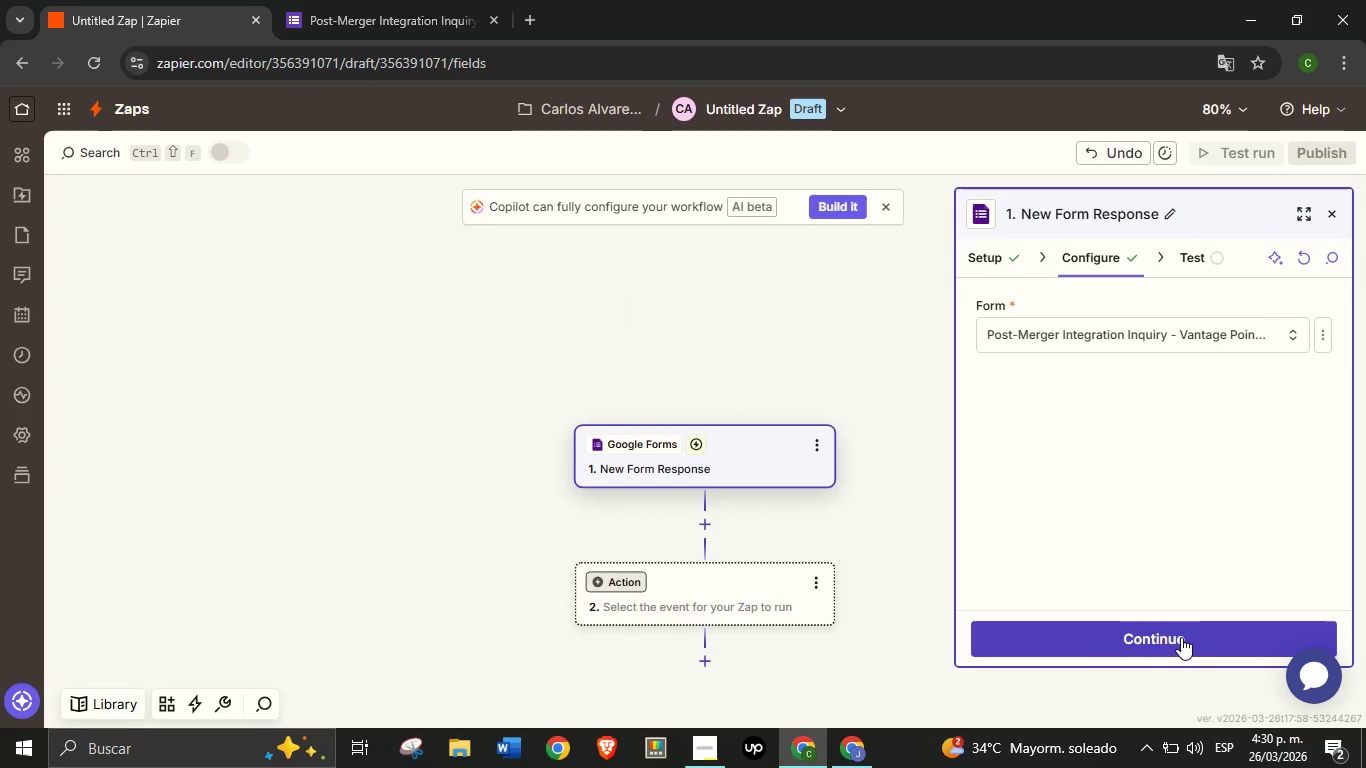 
left_click([1181, 637])
 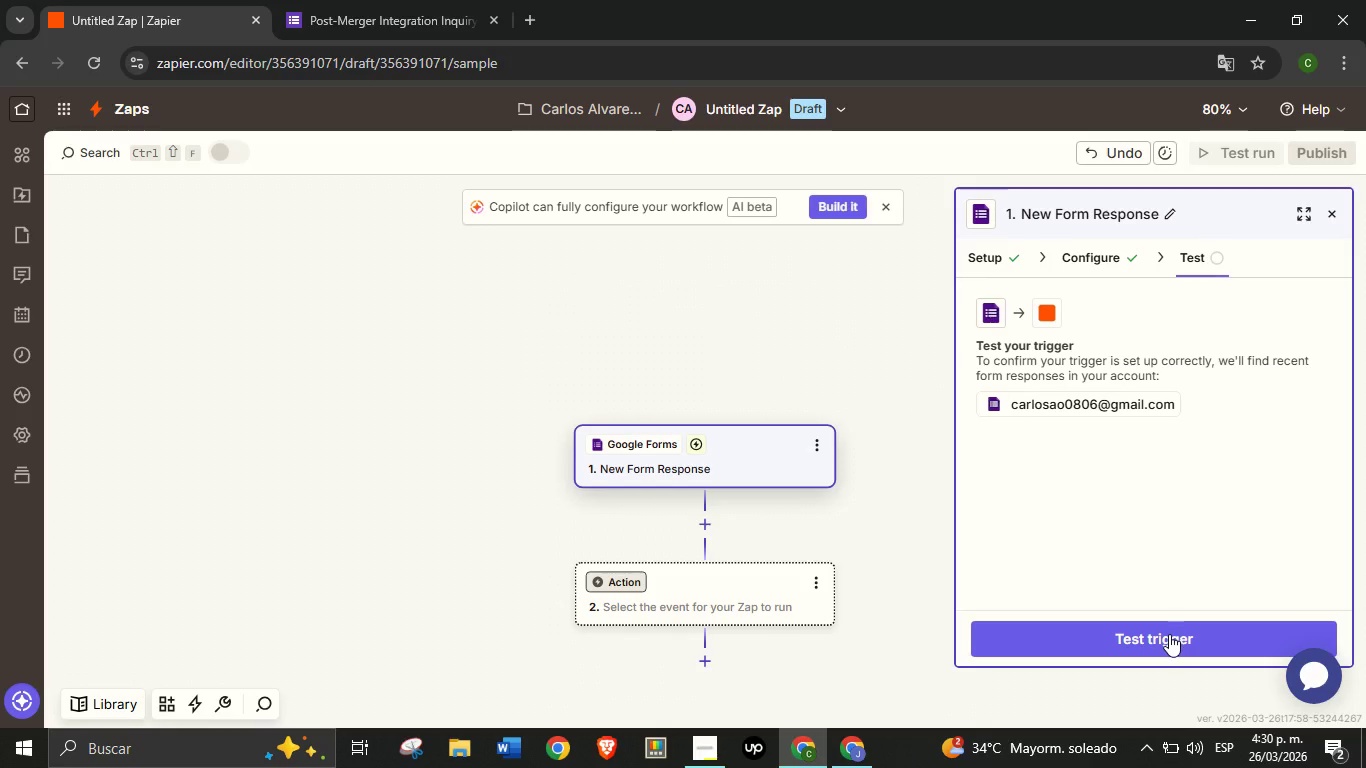 
left_click([1169, 634])
 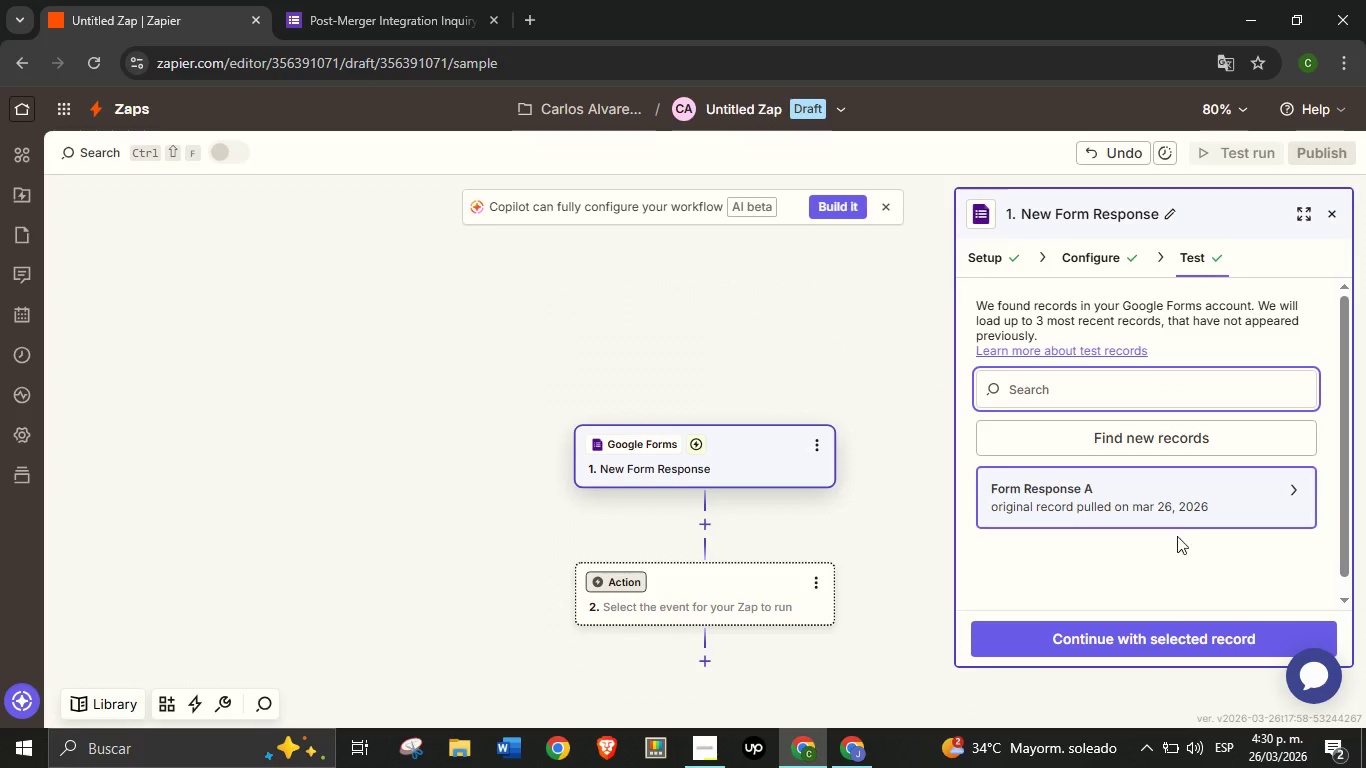 
left_click([1174, 510])
 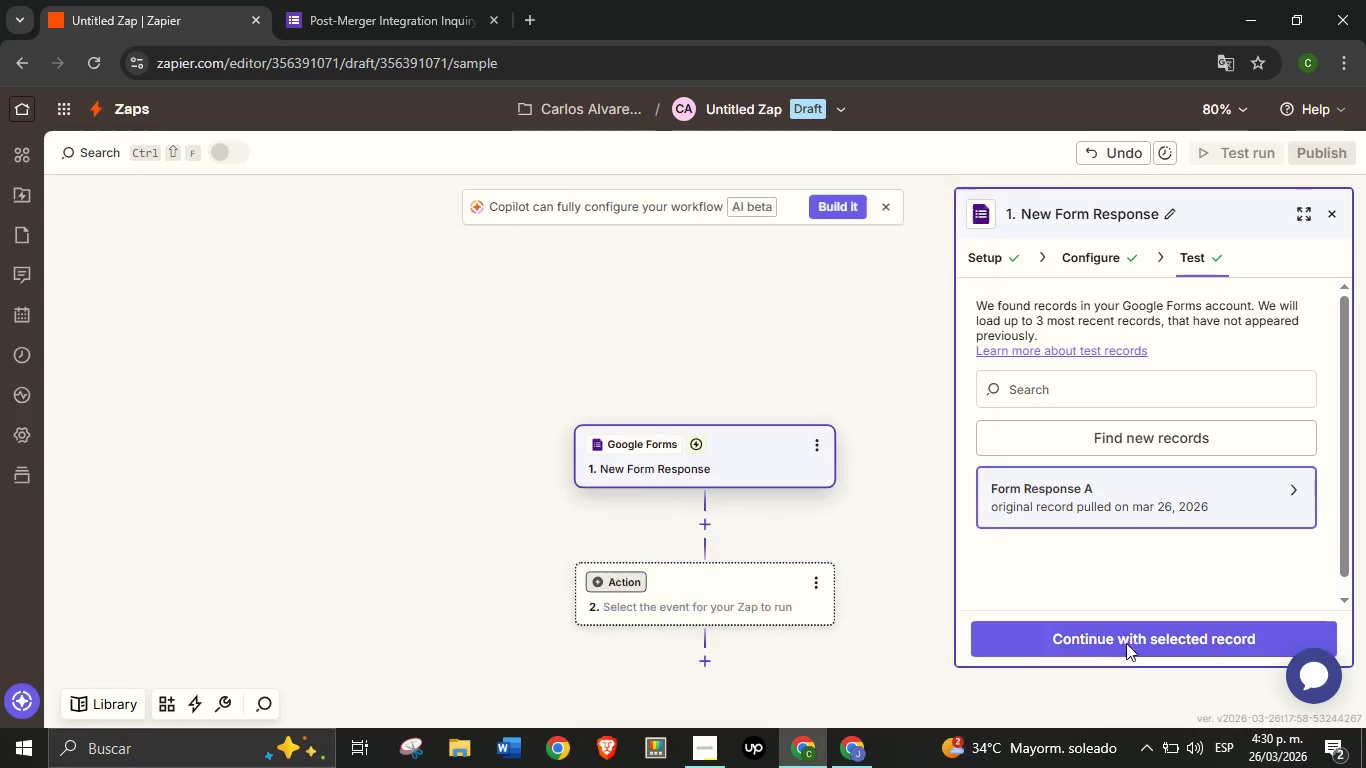 
left_click([1126, 643])
 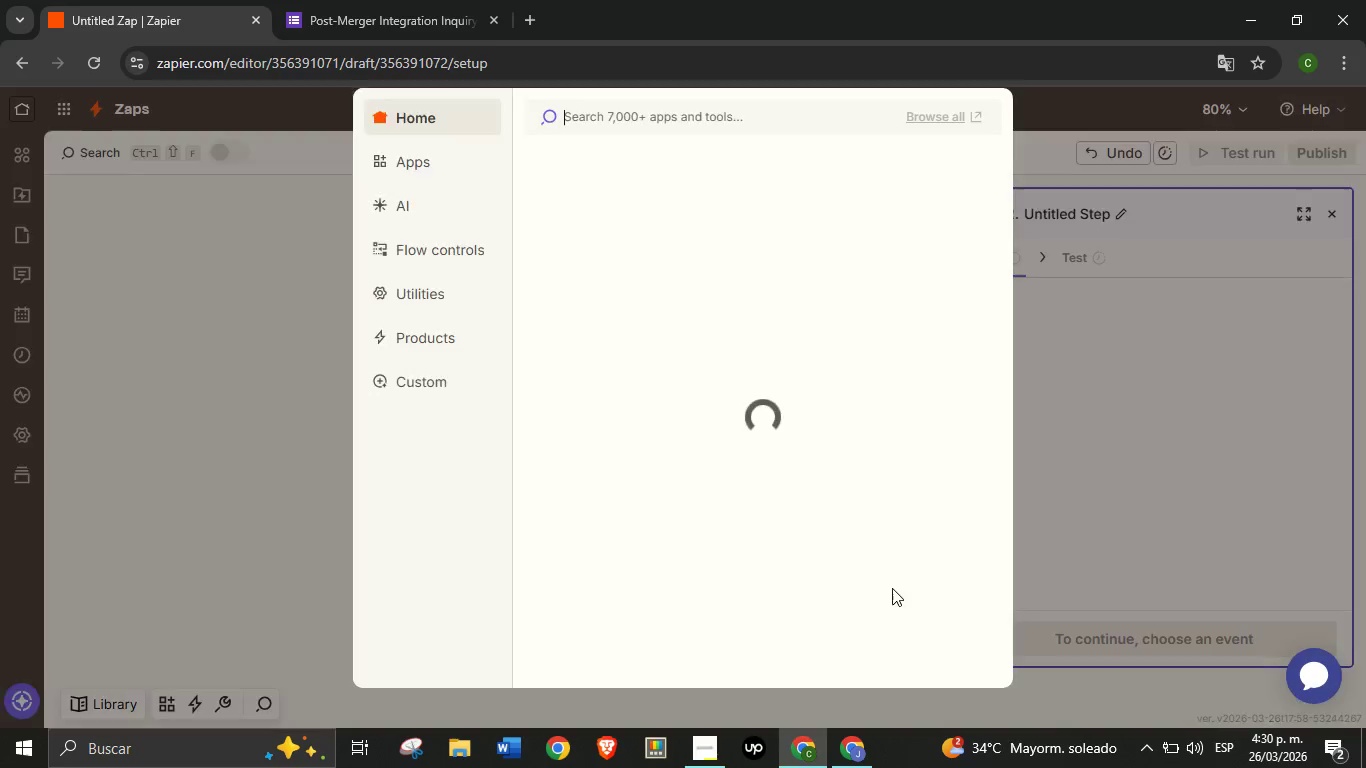 
left_click_drag(start_coordinate=[897, 633], to_coordinate=[888, 561])
 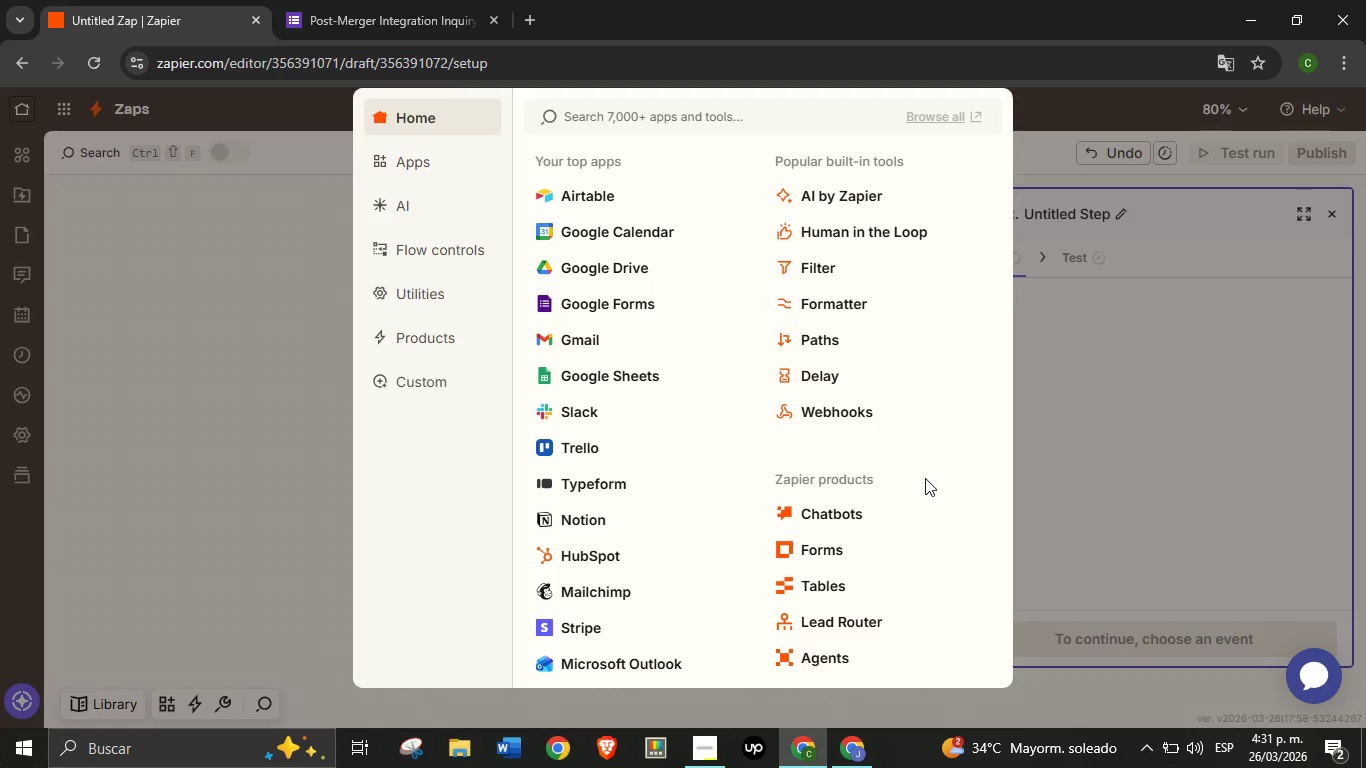 
wait(29.31)
 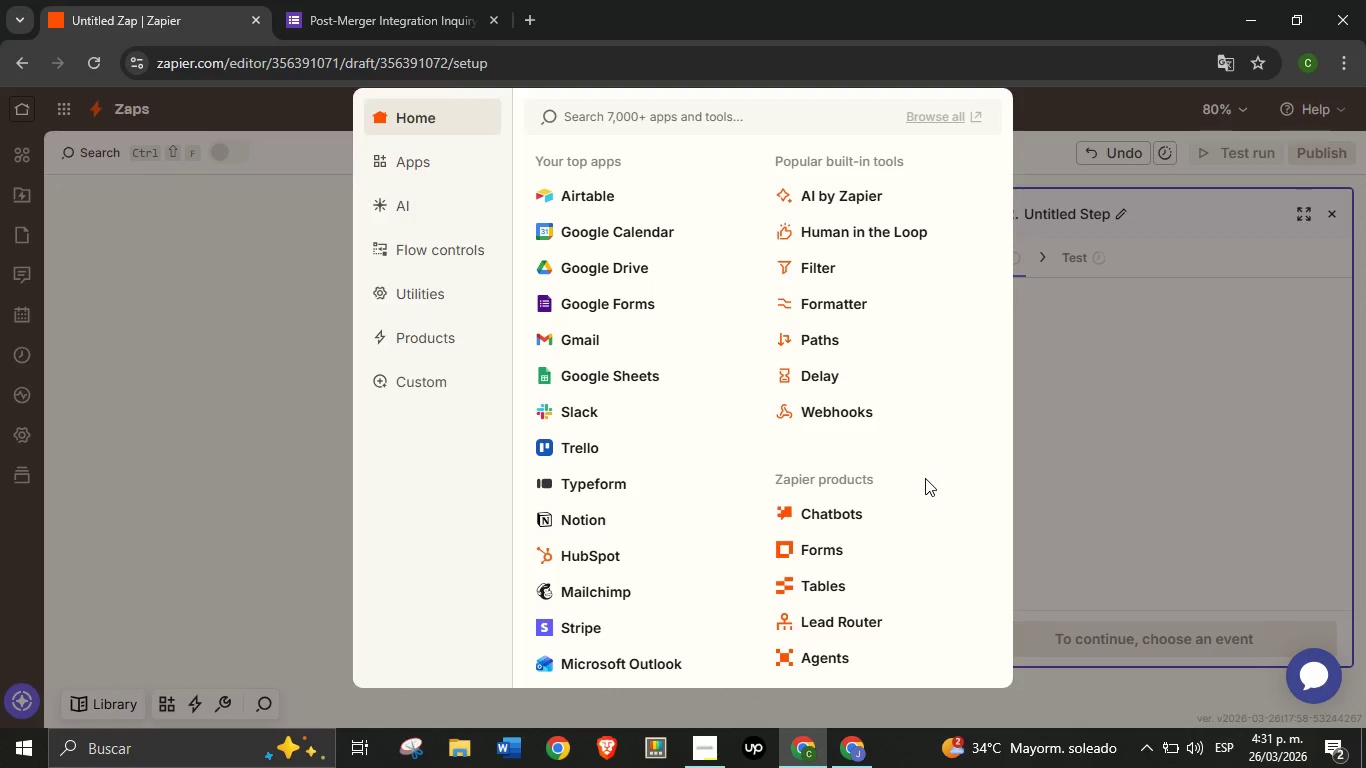 
left_click([857, 304])
 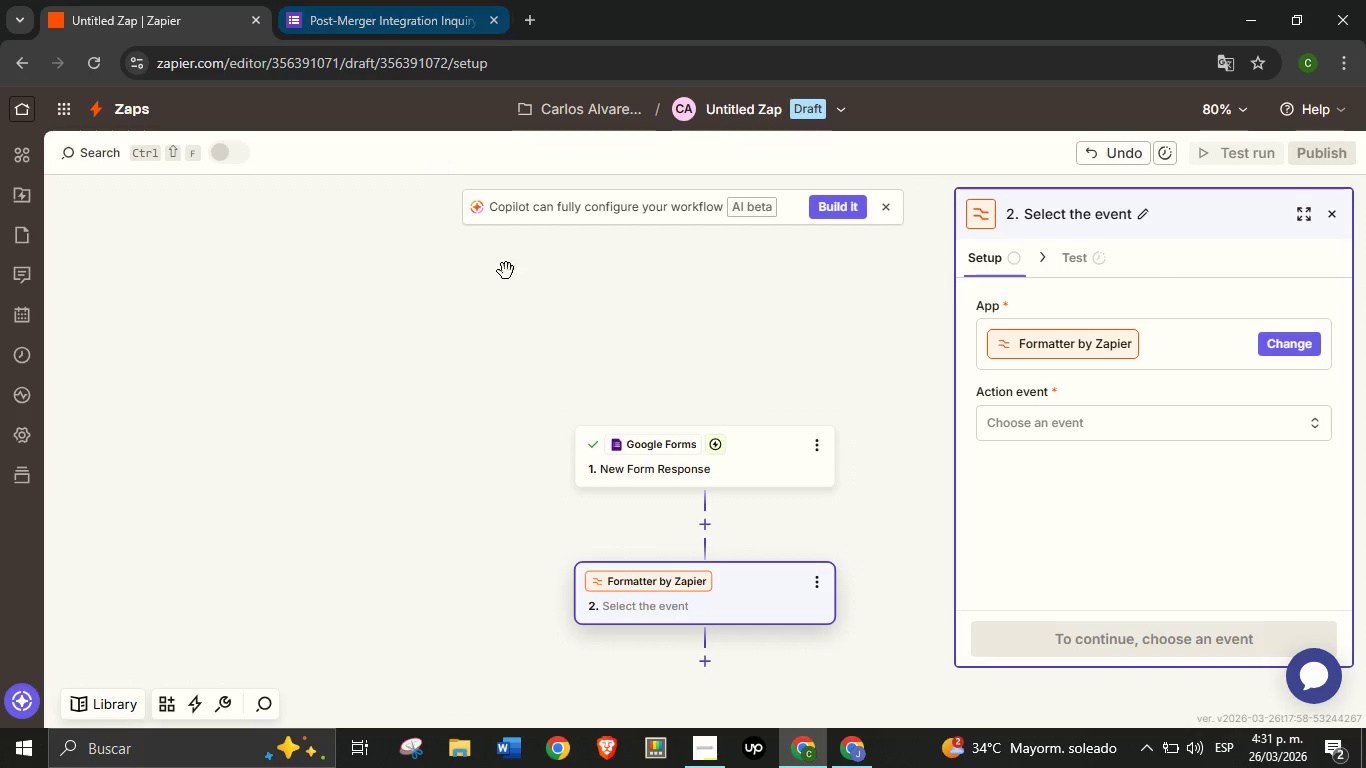 
left_click([385, 0])
 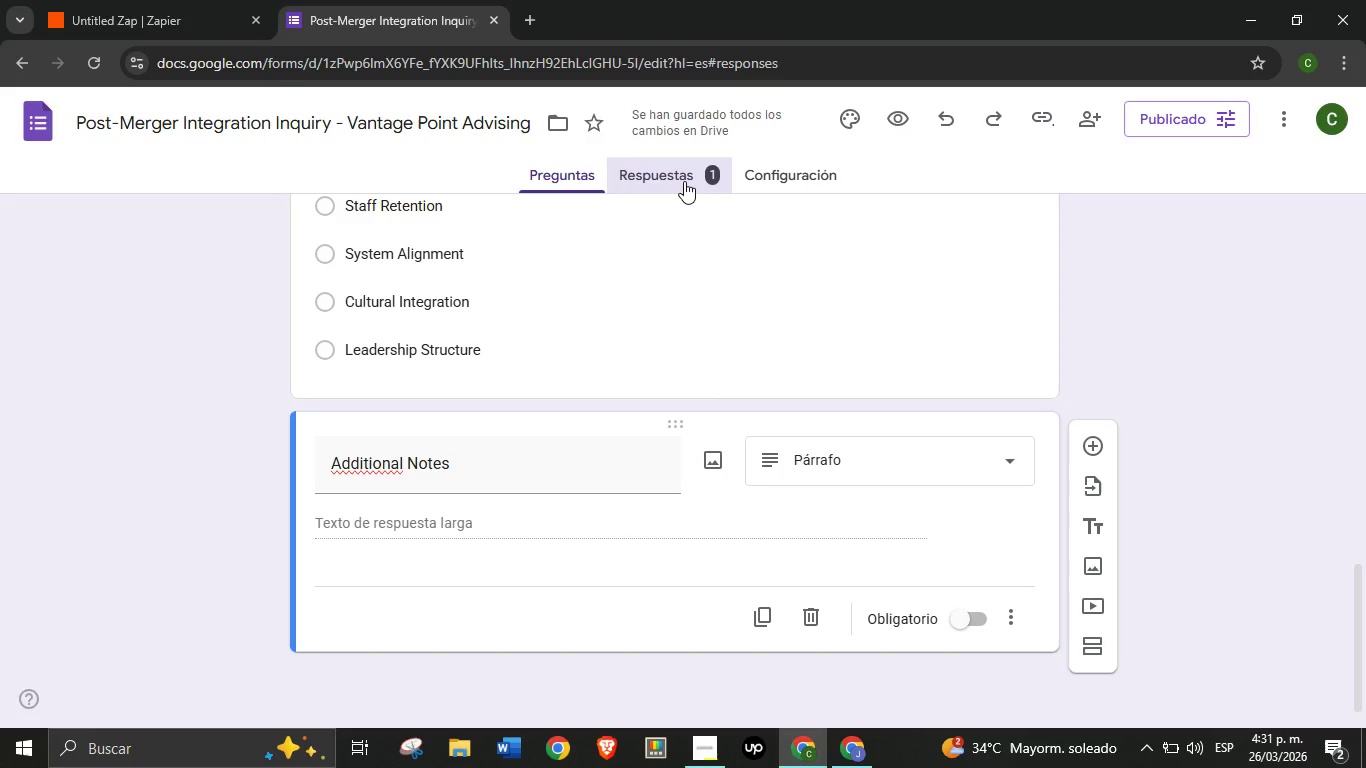 
left_click([684, 181])
 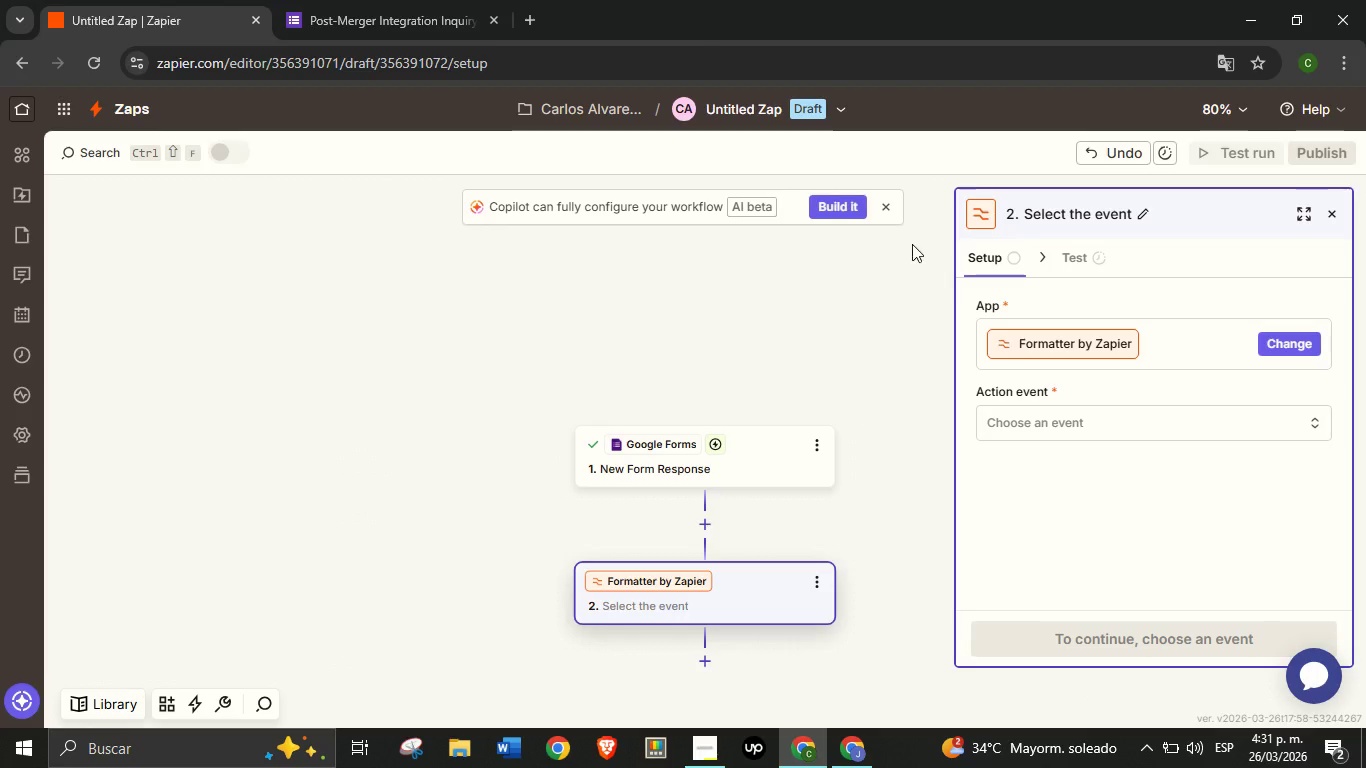 
left_click([1204, 427])
 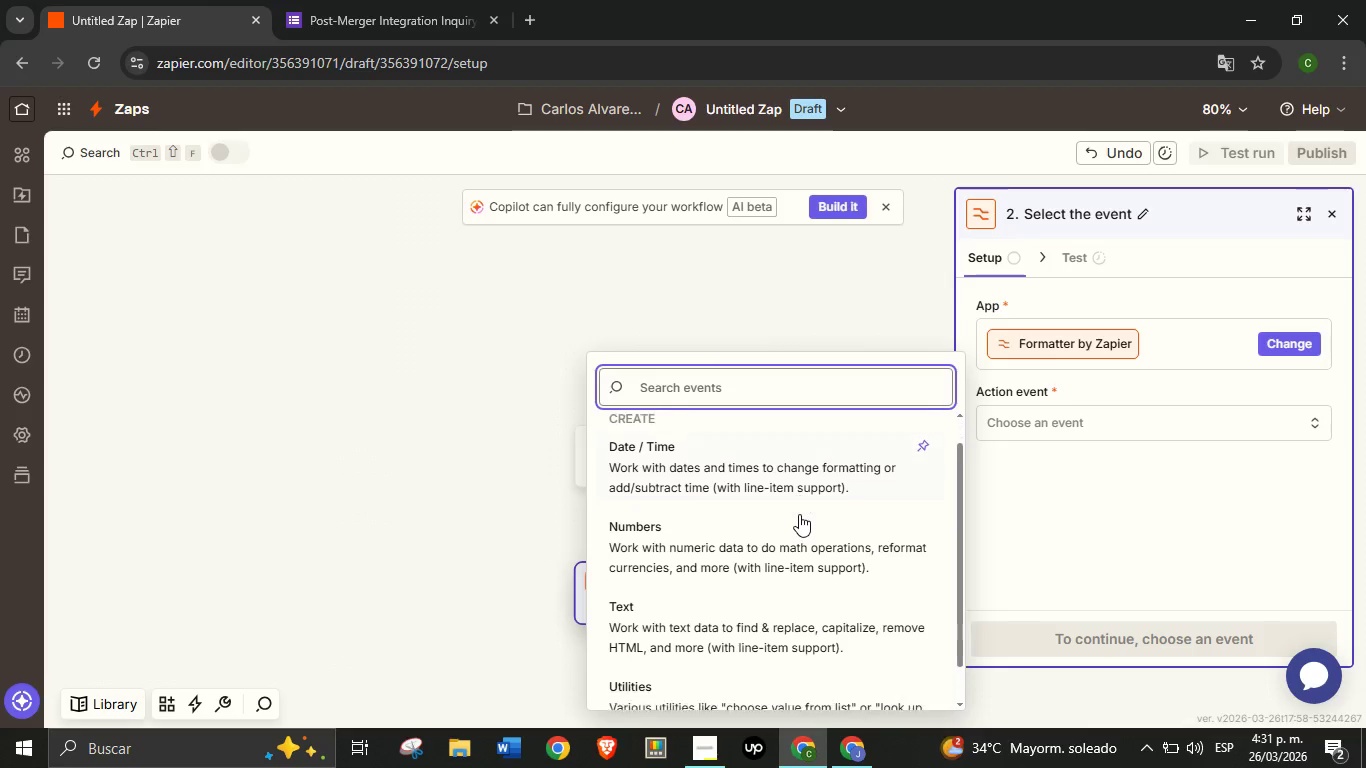 
scroll: coordinate [799, 514], scroll_direction: down, amount: 5.0
 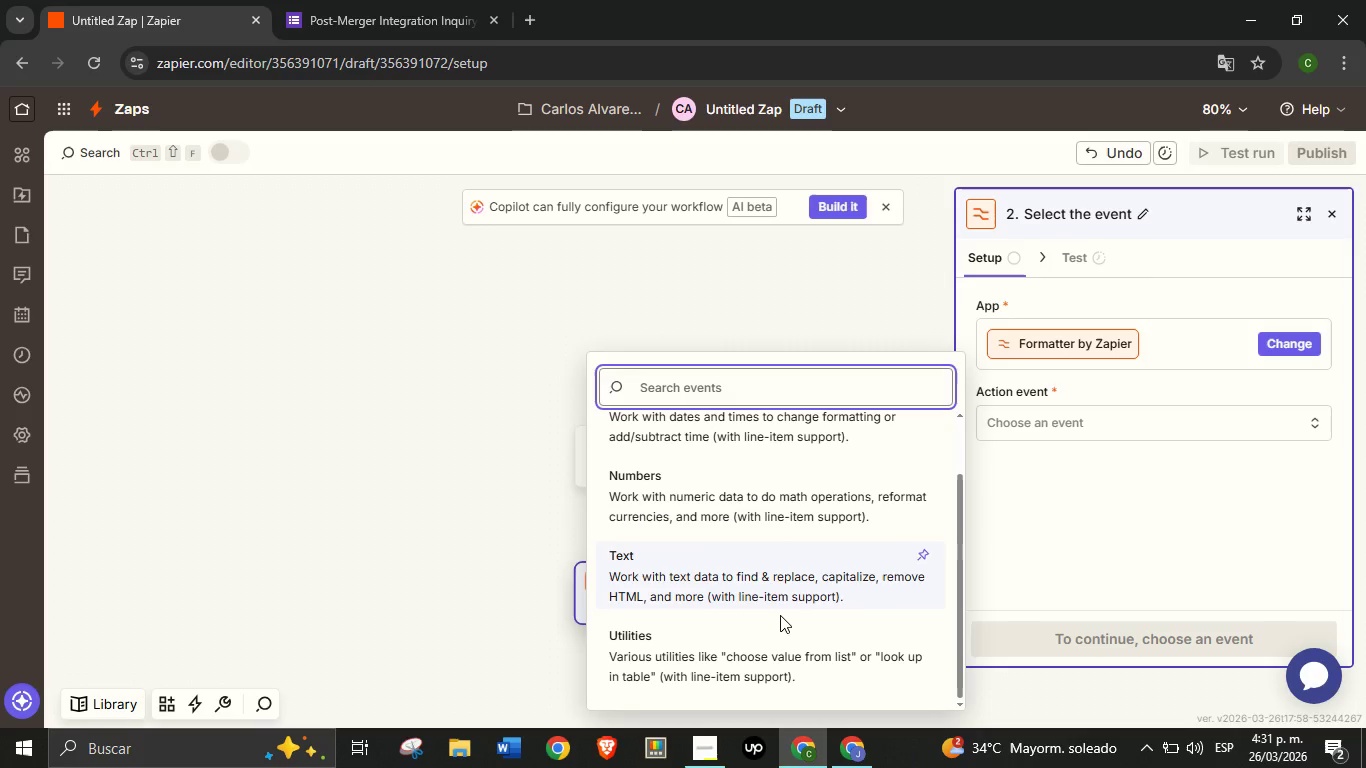 
left_click([766, 562])
 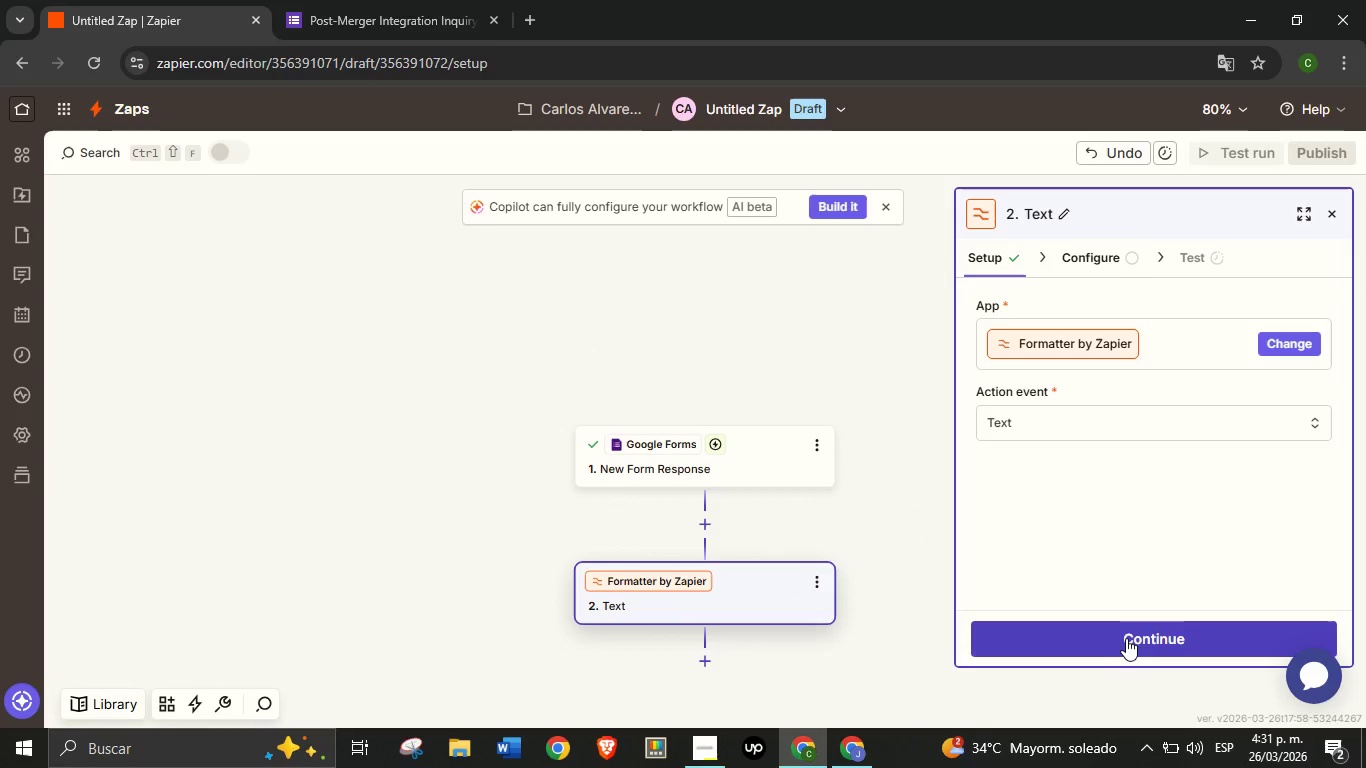 
left_click([1126, 638])
 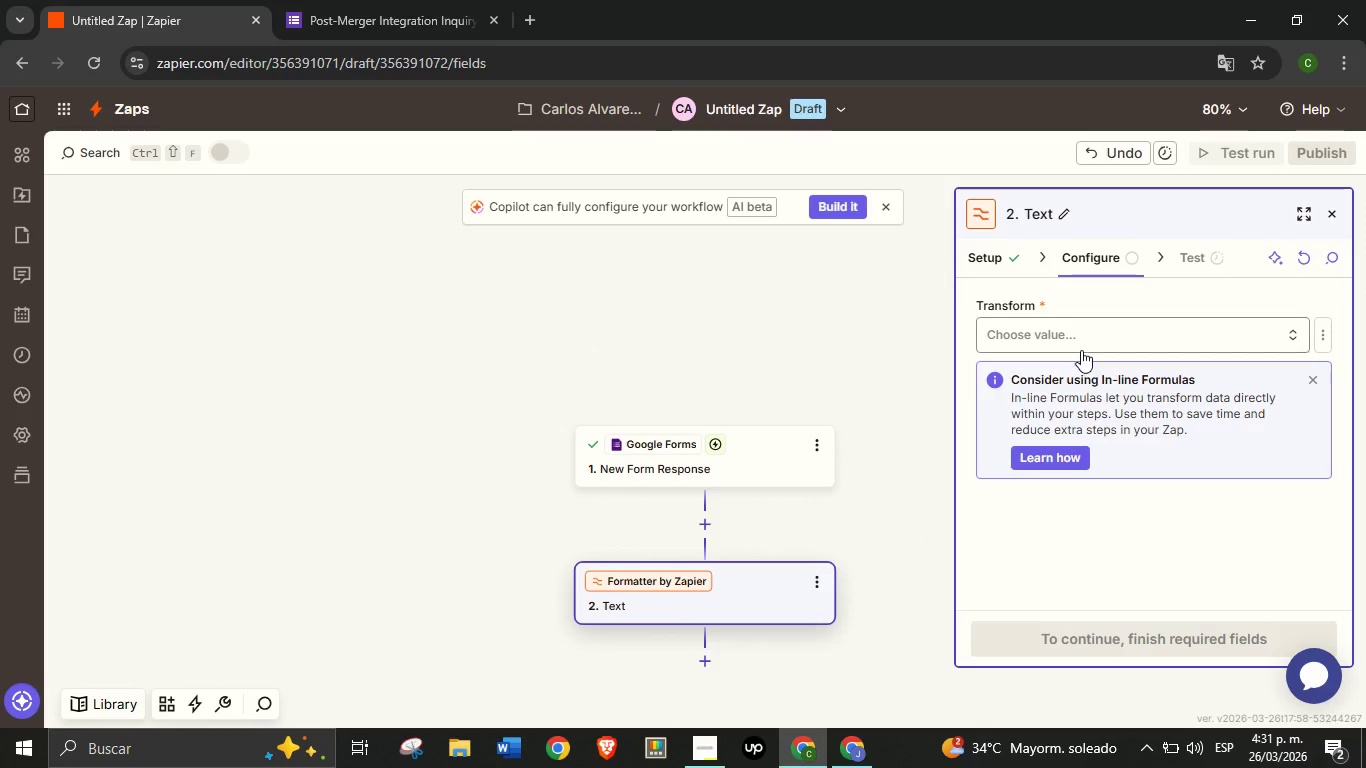 
left_click([1081, 349])
 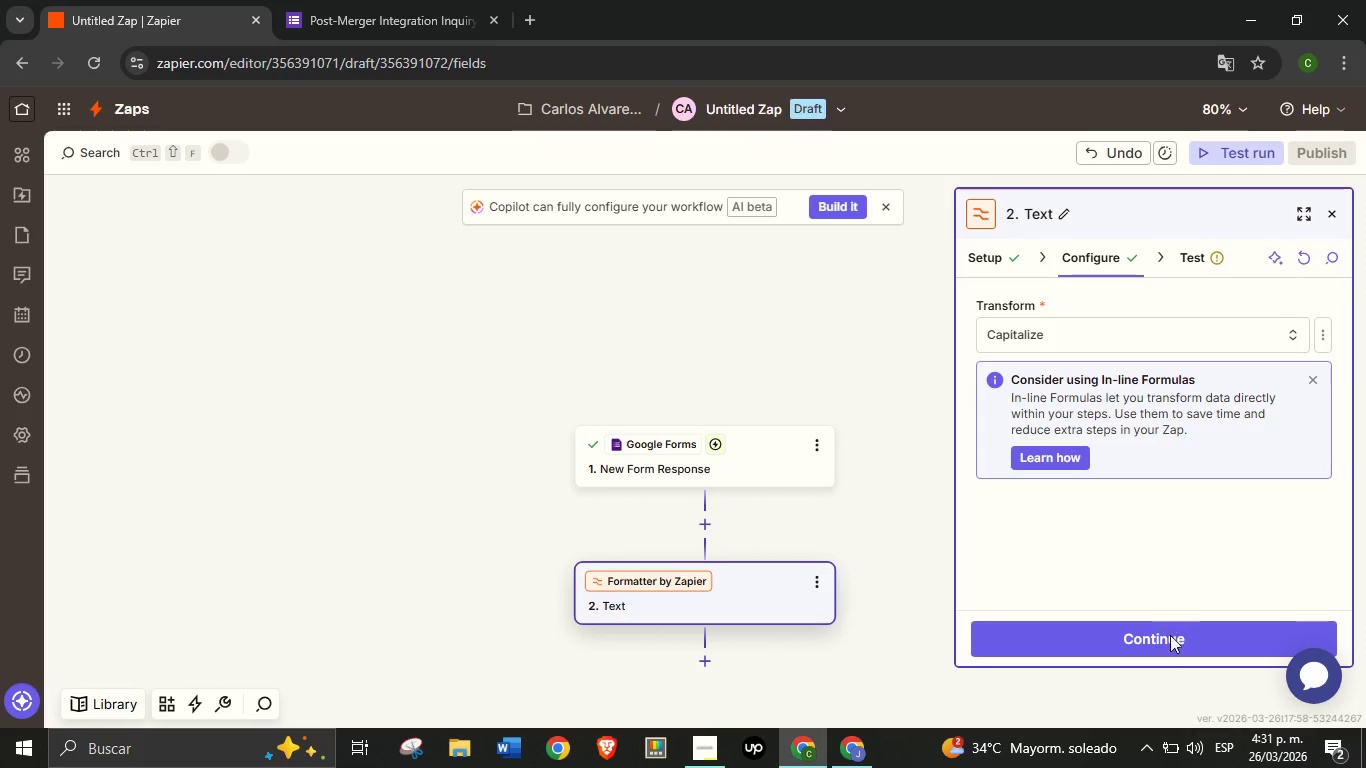 
left_click([1170, 642])
 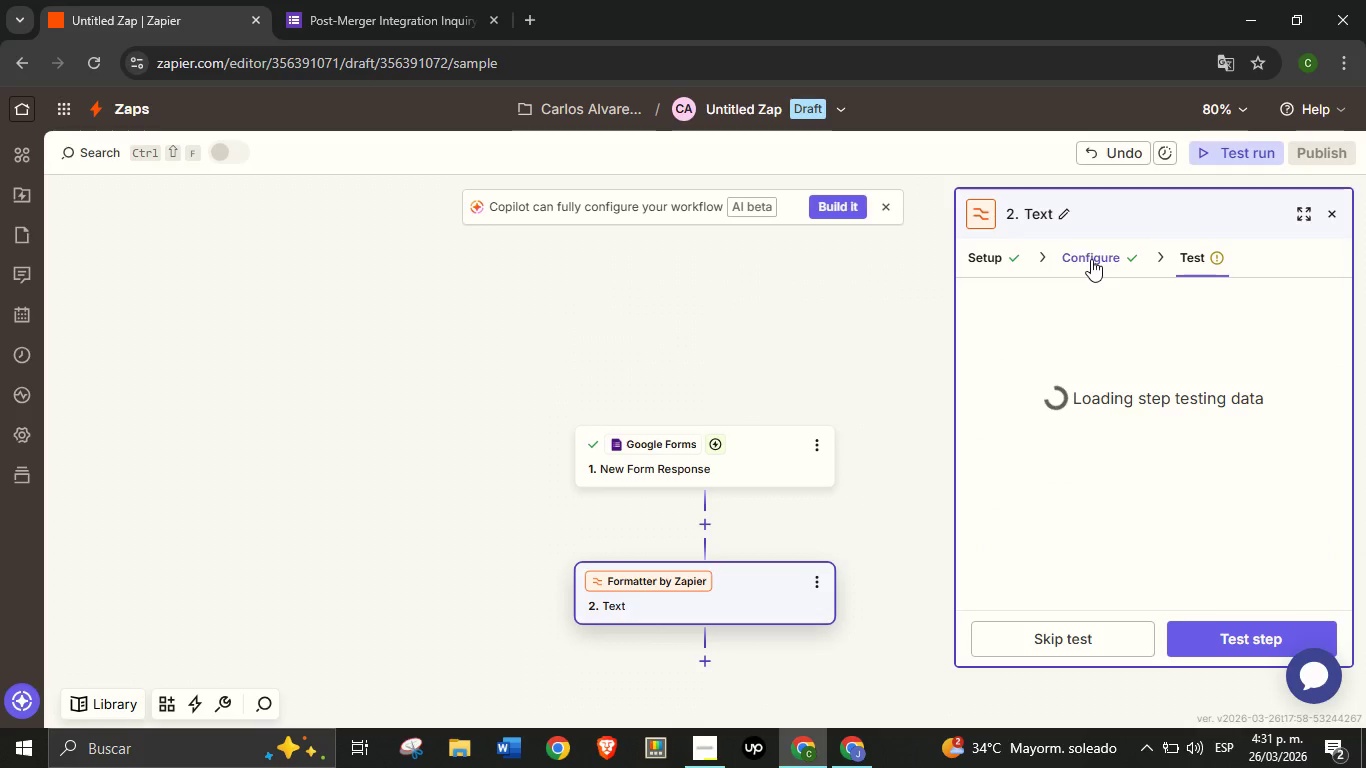 
left_click([1091, 259])
 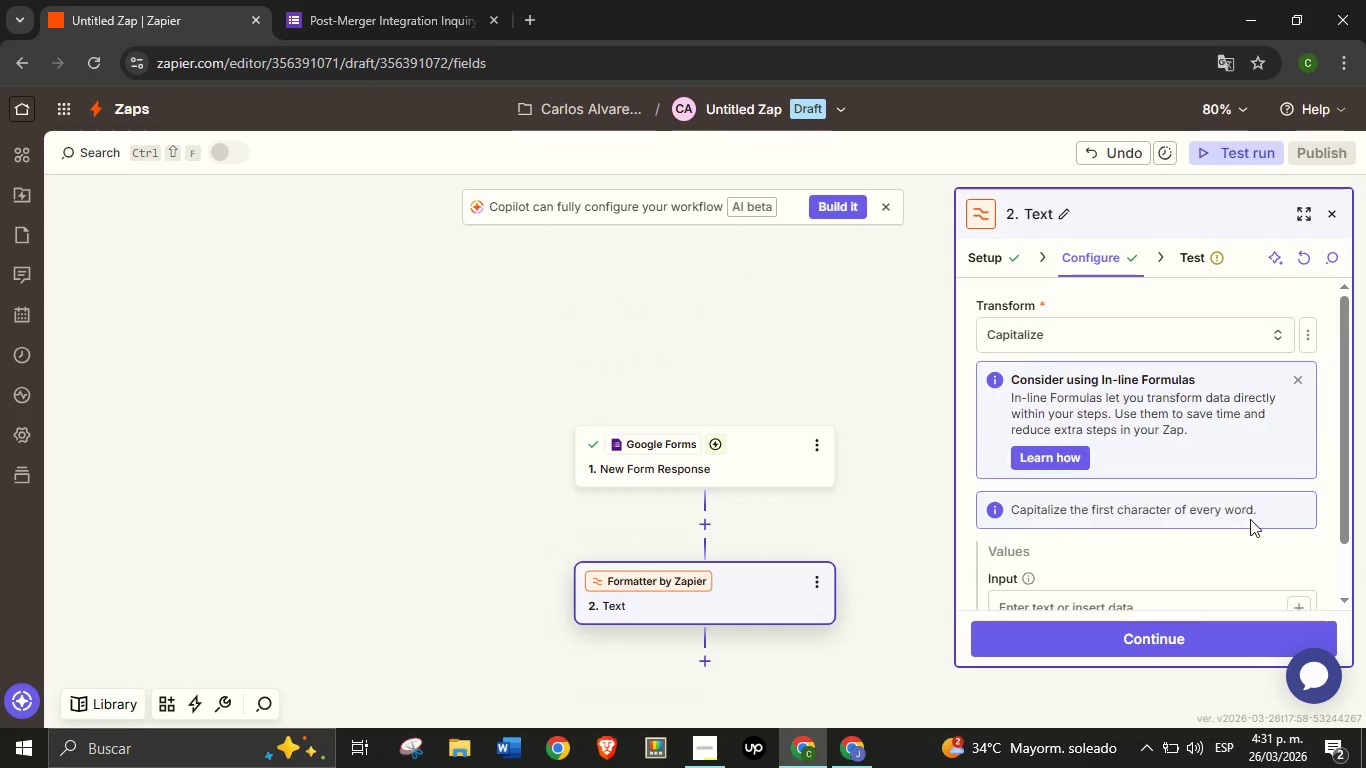 
scroll: coordinate [1238, 519], scroll_direction: down, amount: 4.0
 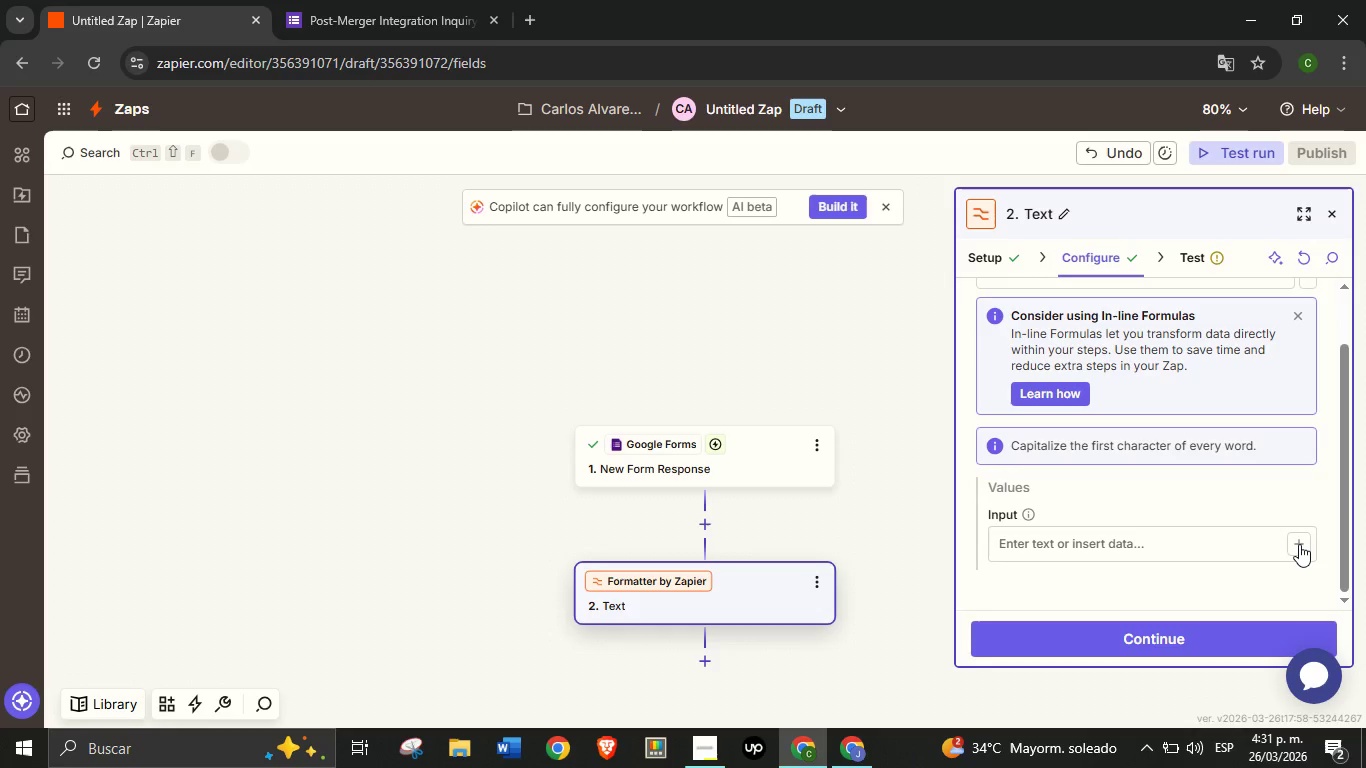 
left_click([1299, 544])
 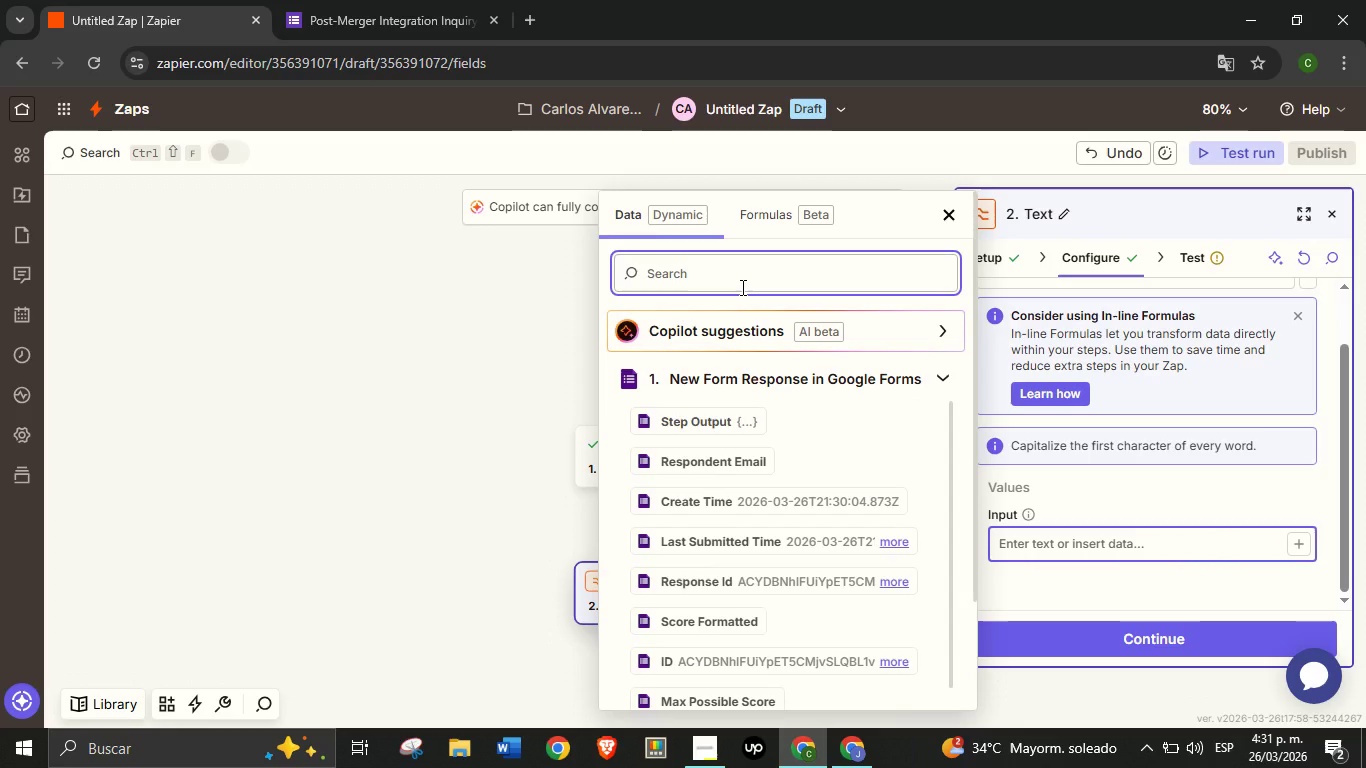 
type(name)
 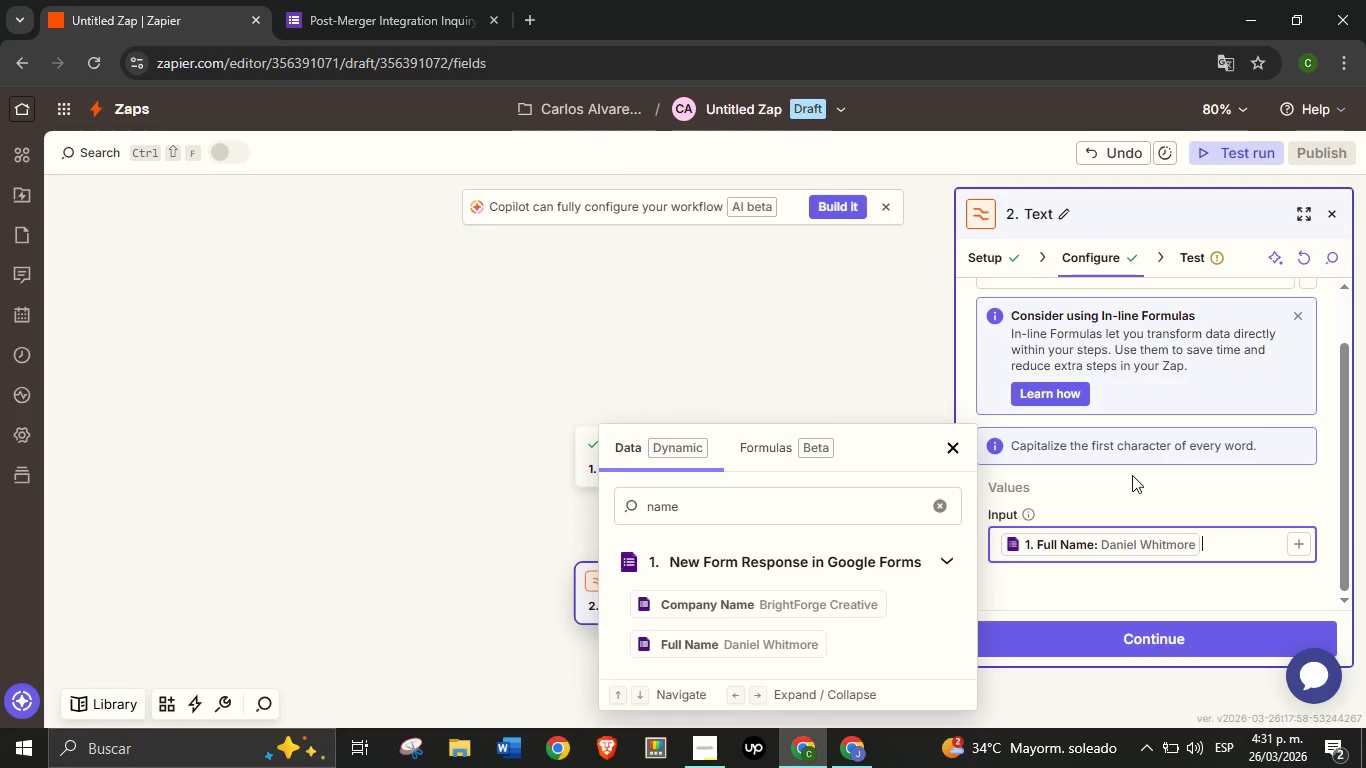 
left_click([1141, 488])
 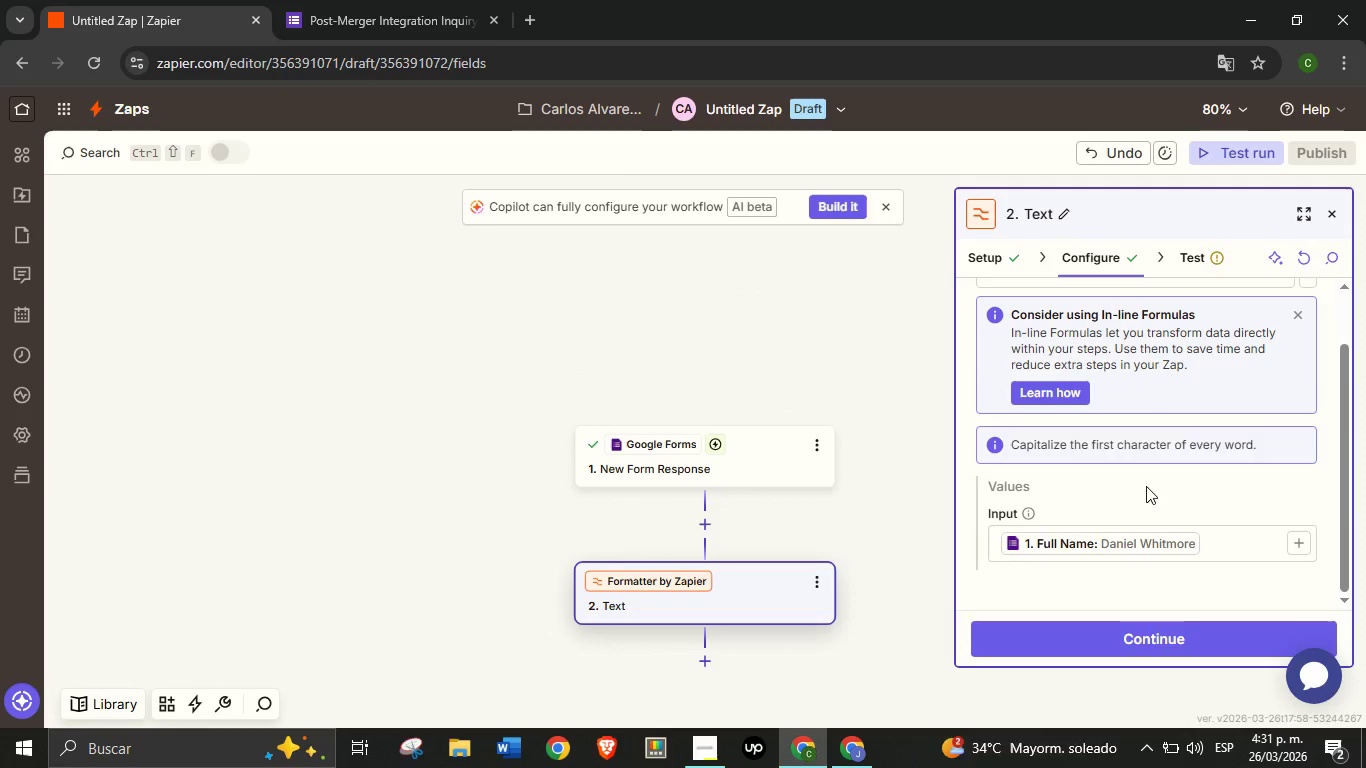 
scroll: coordinate [1156, 487], scroll_direction: down, amount: 5.0
 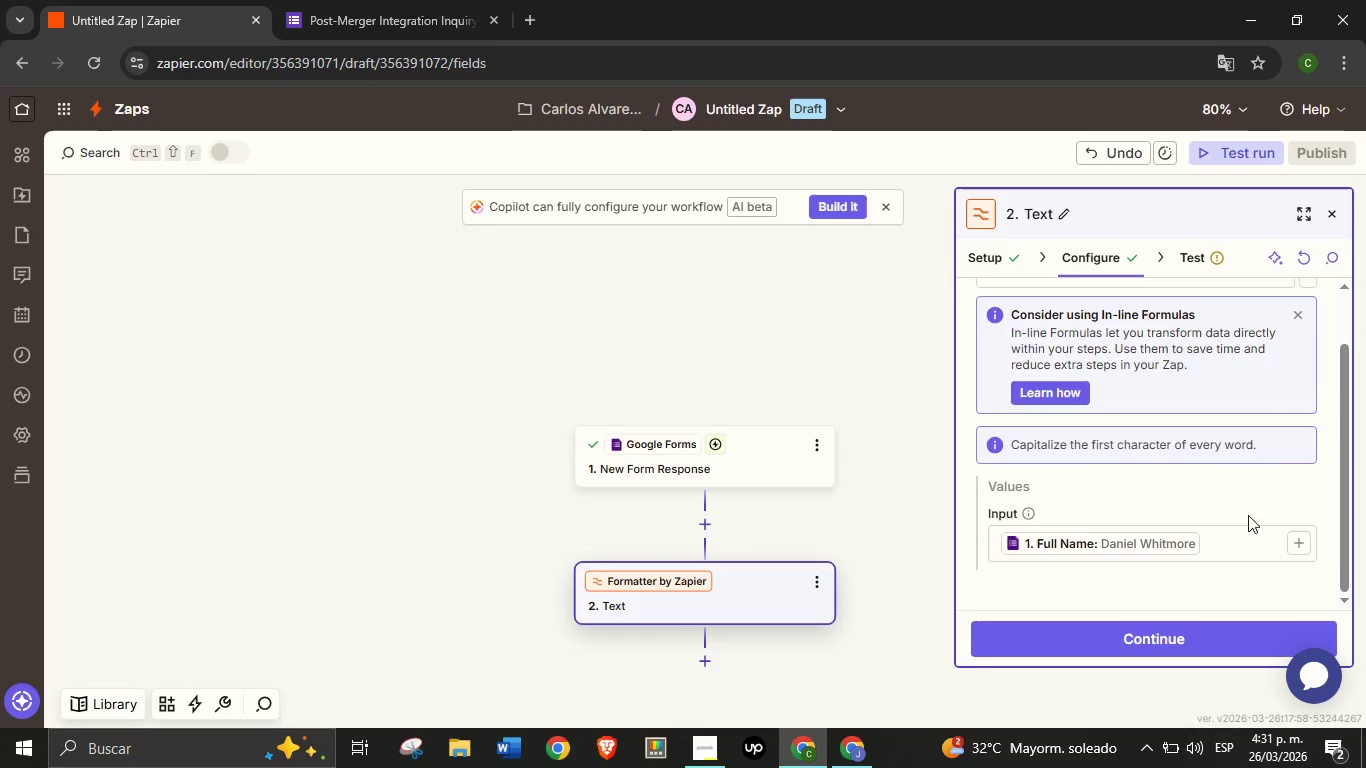 
wait(6.52)
 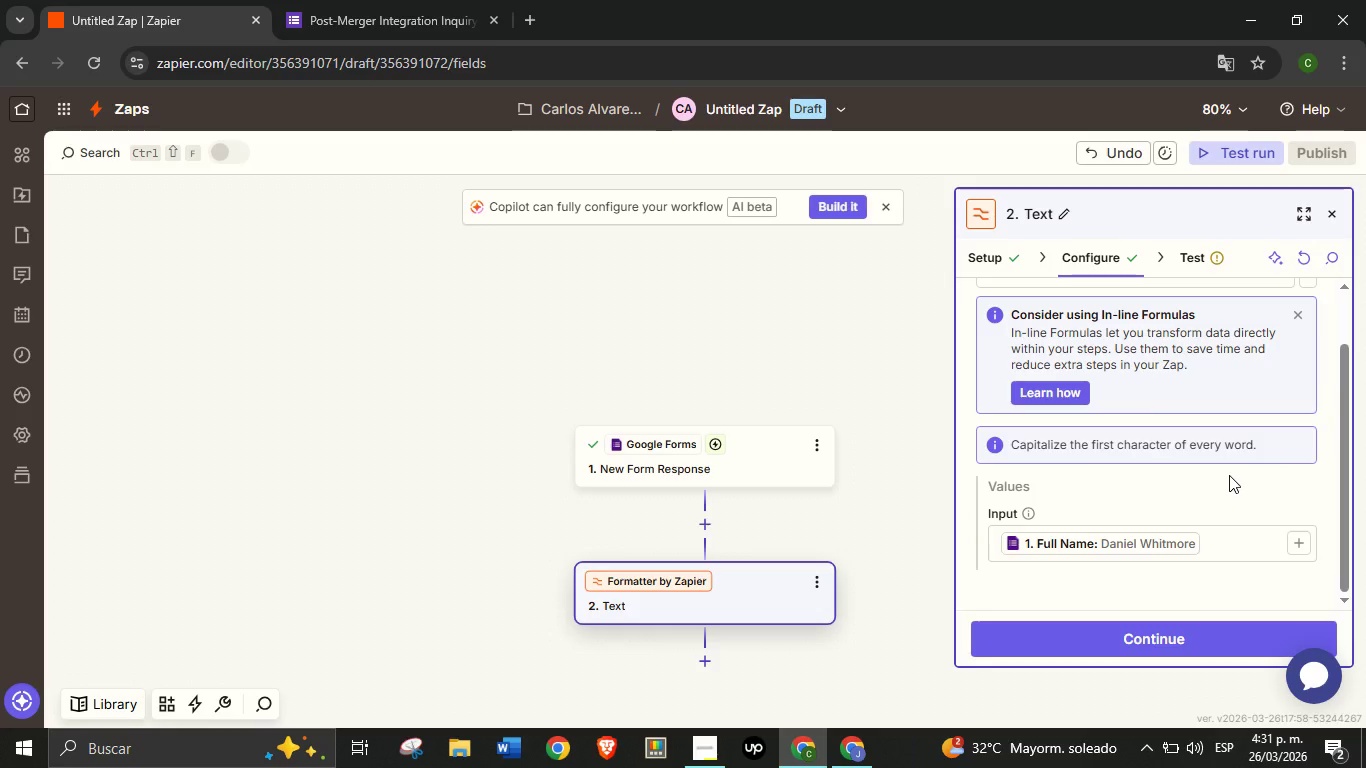 
left_click([1300, 543])
 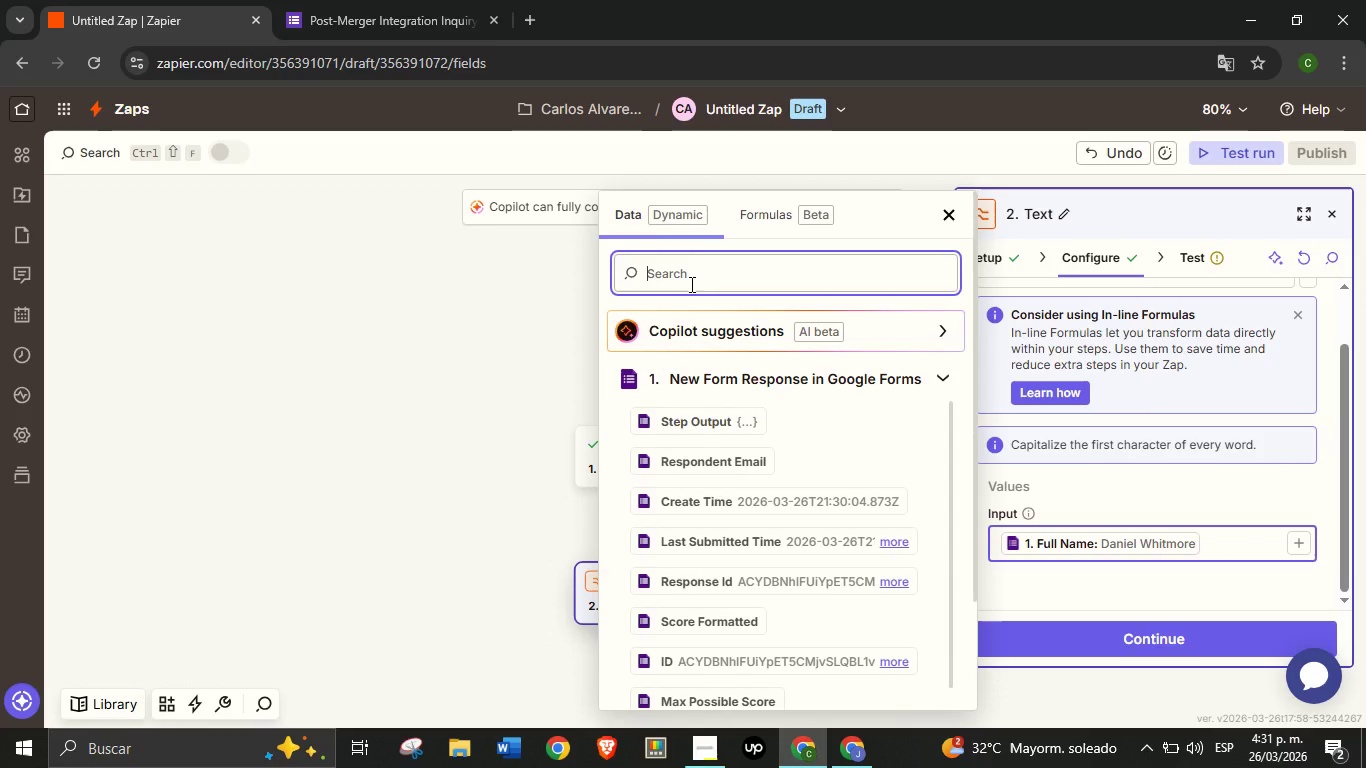 
type(com)
 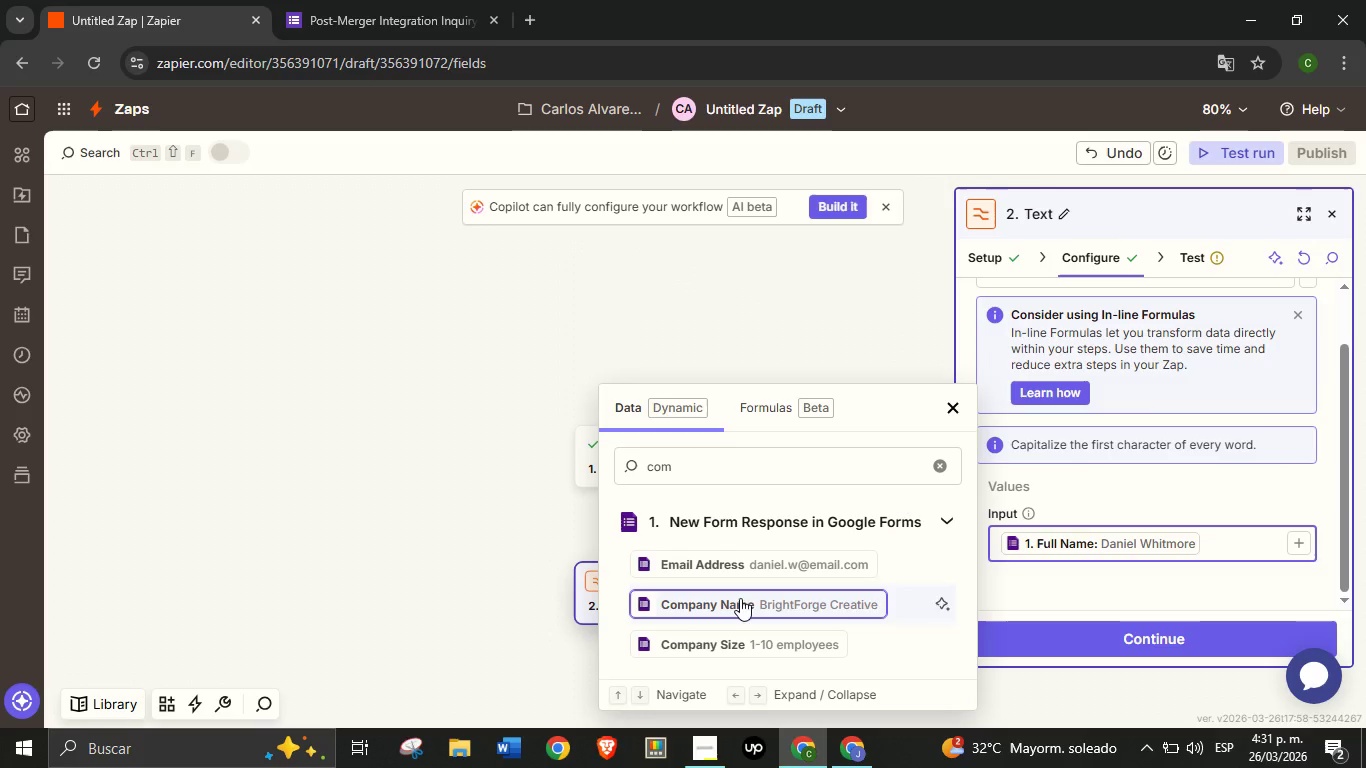 
left_click([740, 598])
 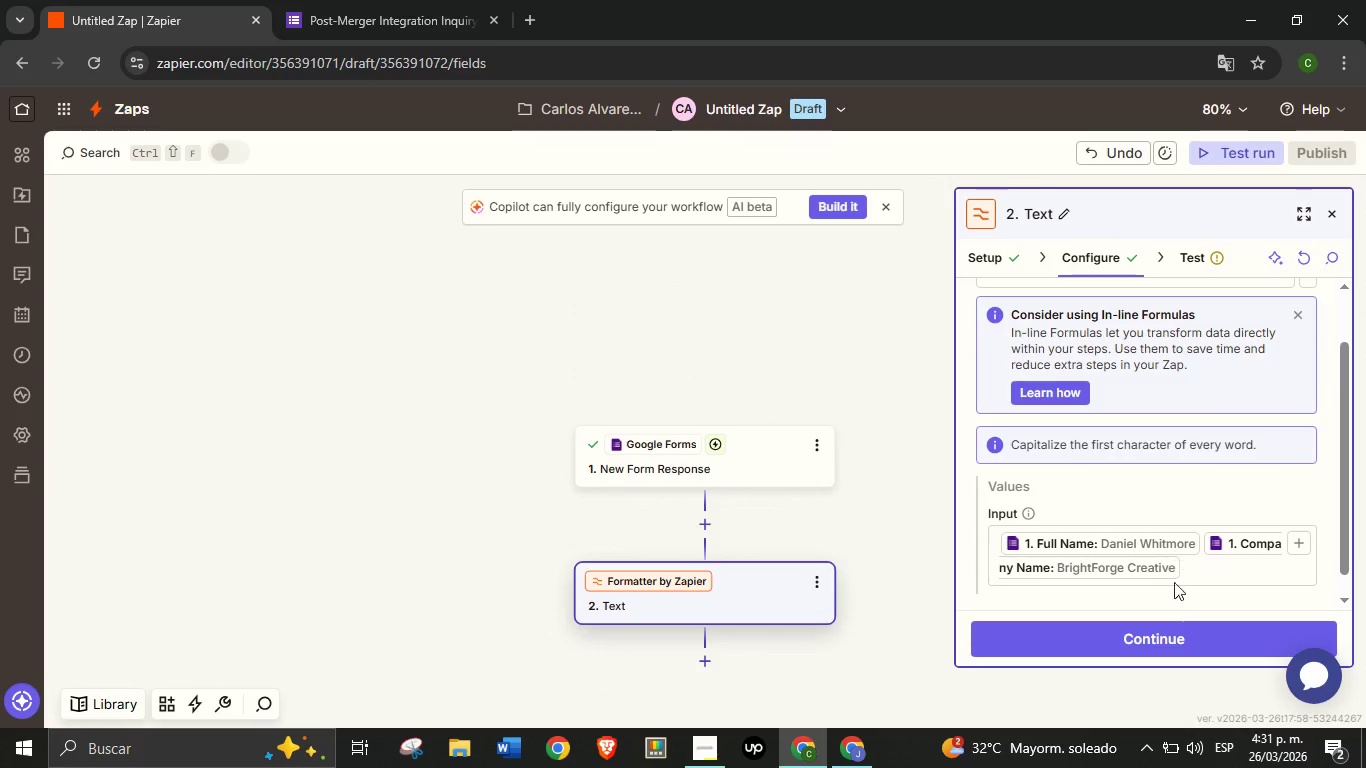 
left_click([1176, 507])
 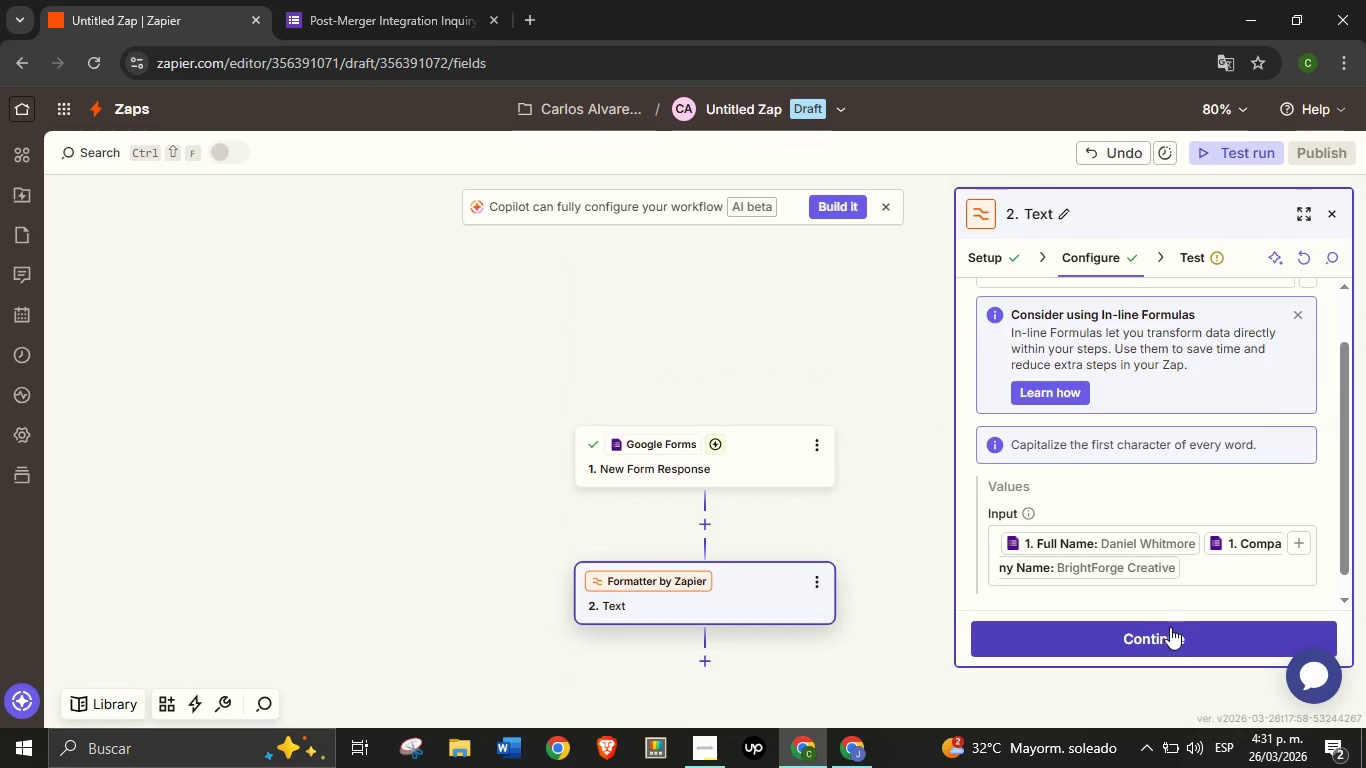 
left_click([1170, 627])
 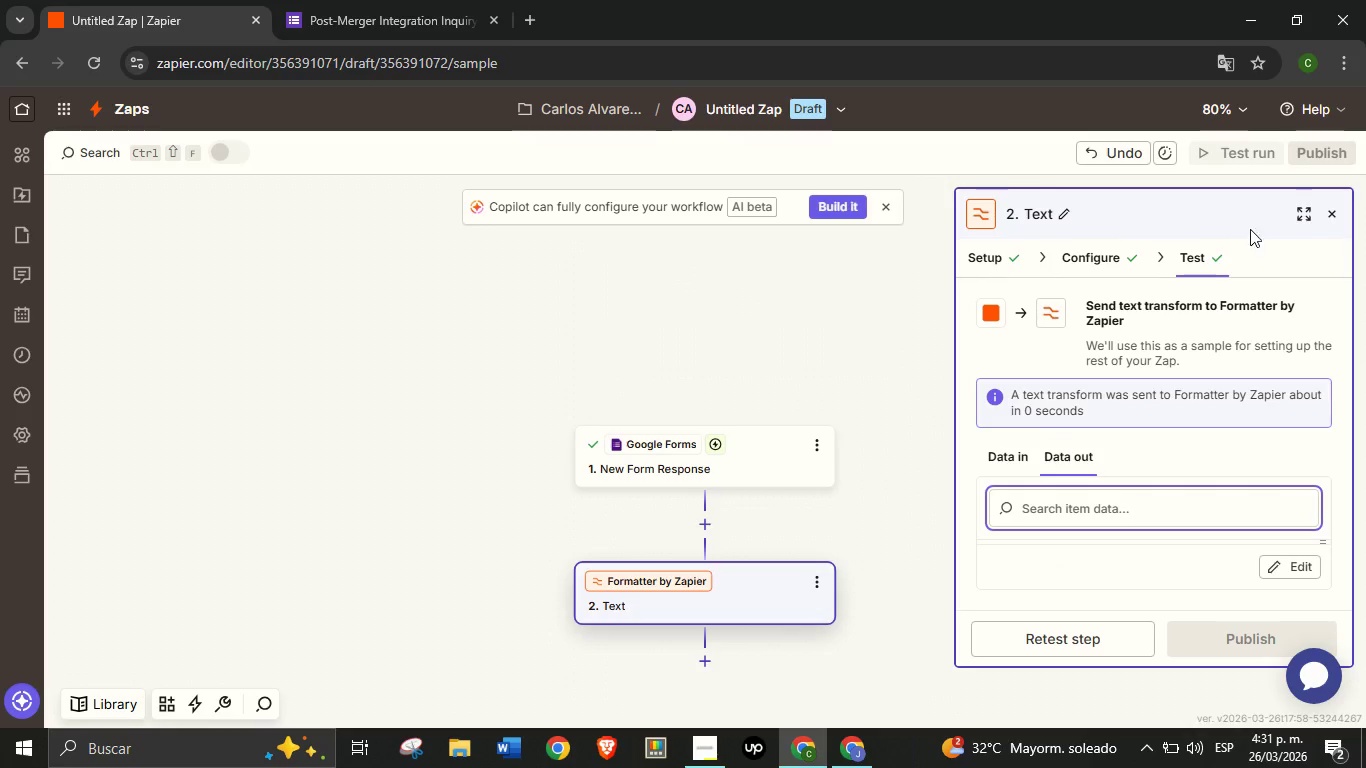 
left_click([1296, 213])
 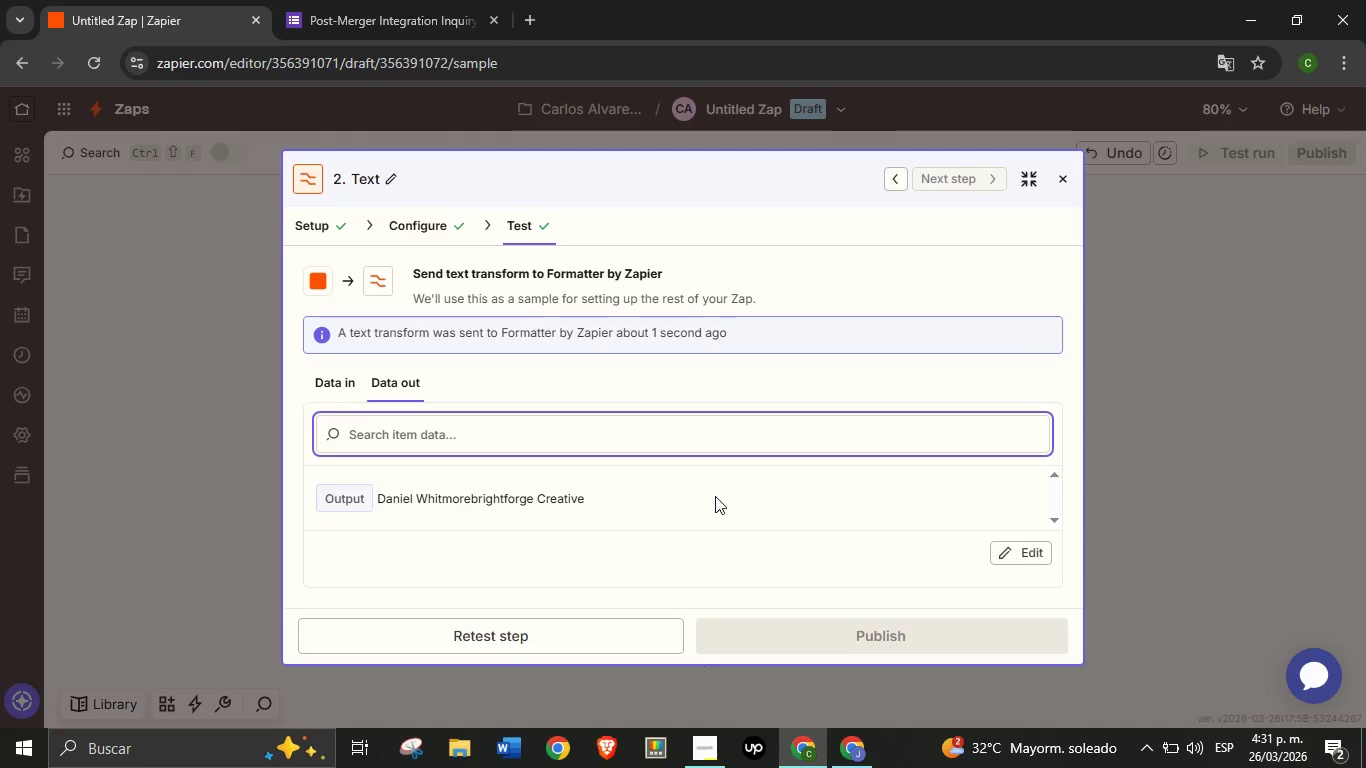 
wait(5.05)
 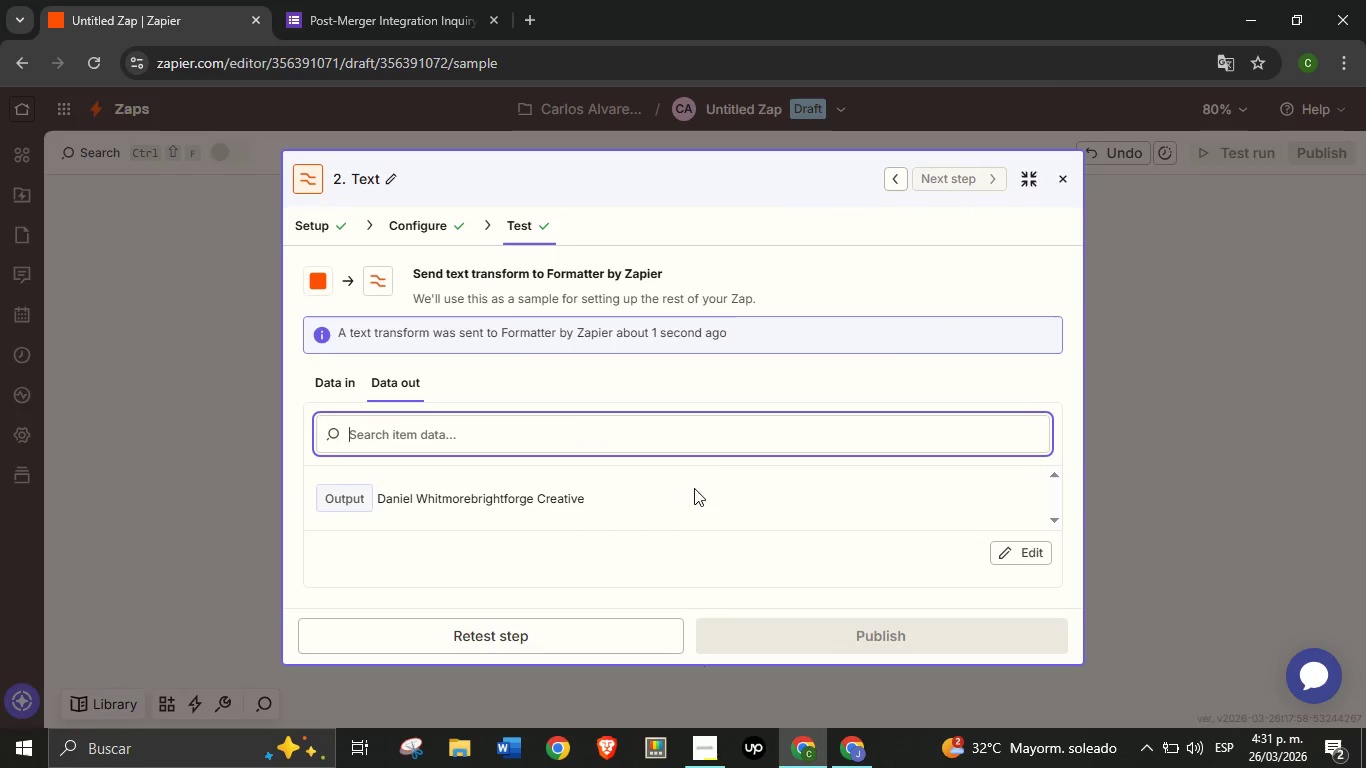 
scroll: coordinate [723, 499], scroll_direction: down, amount: 1.0
 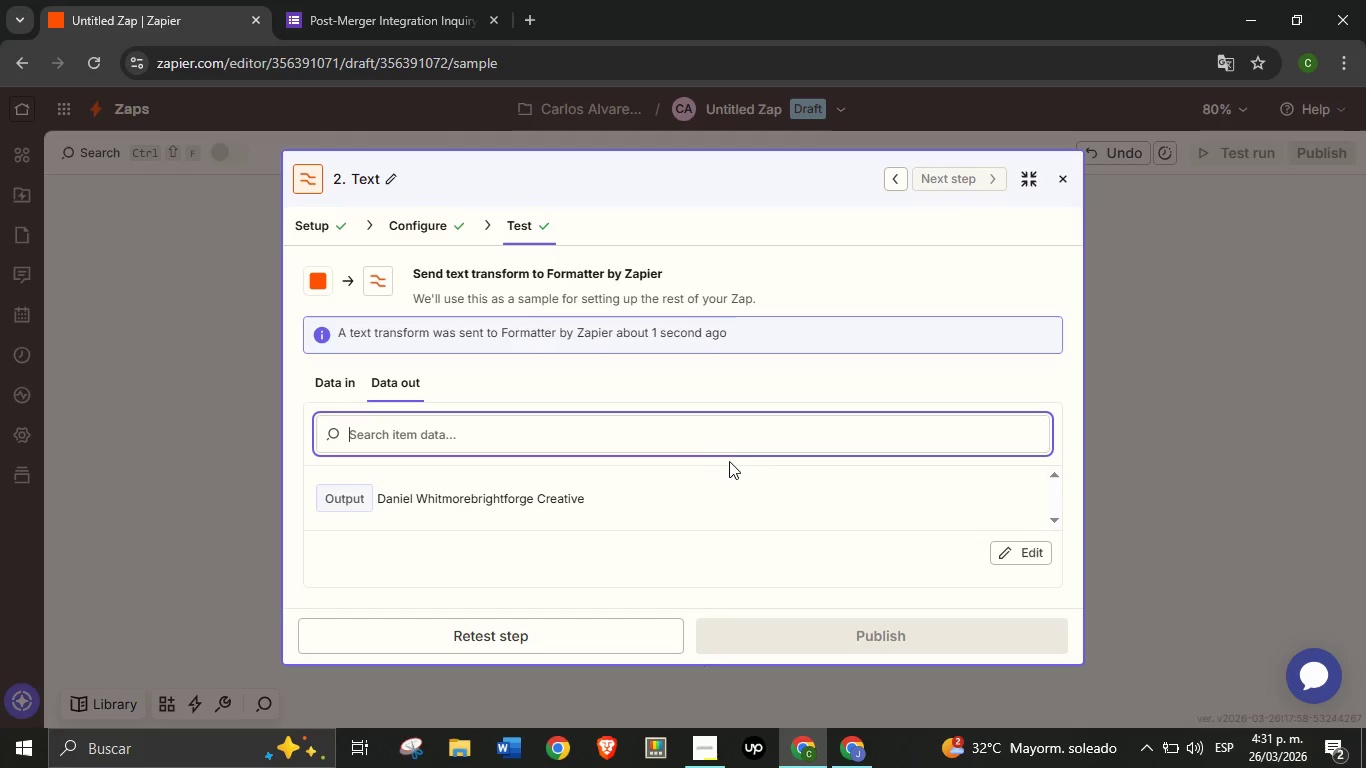 
scroll: coordinate [718, 497], scroll_direction: up, amount: 1.0
 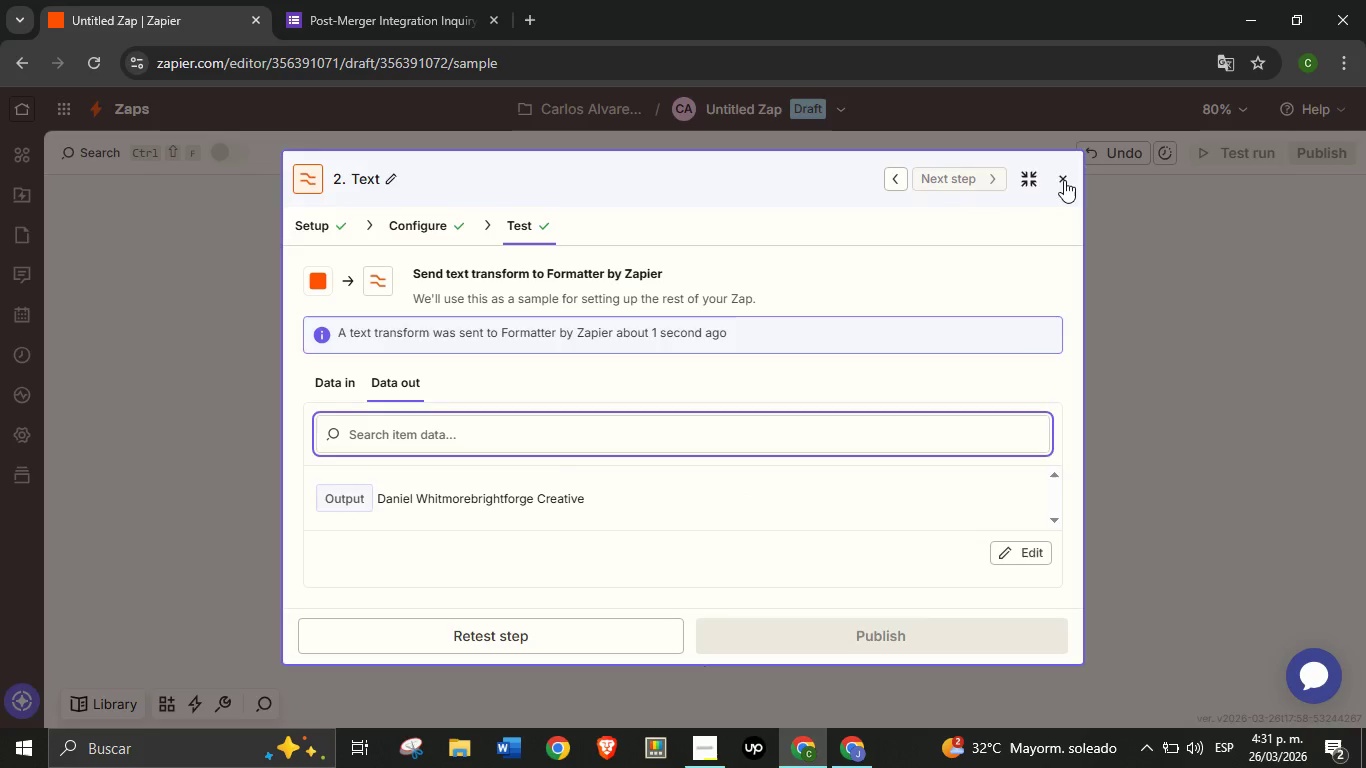 
left_click([1064, 179])
 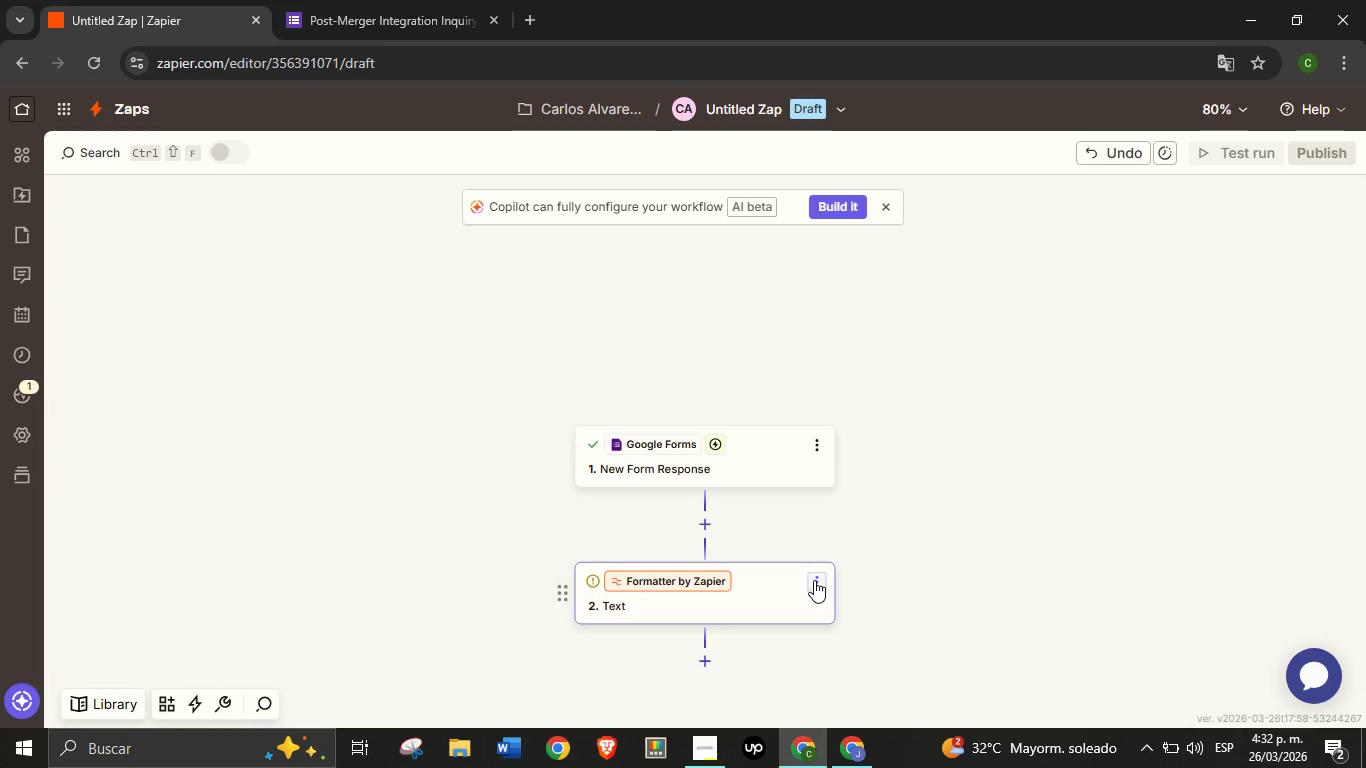 
left_click([814, 580])
 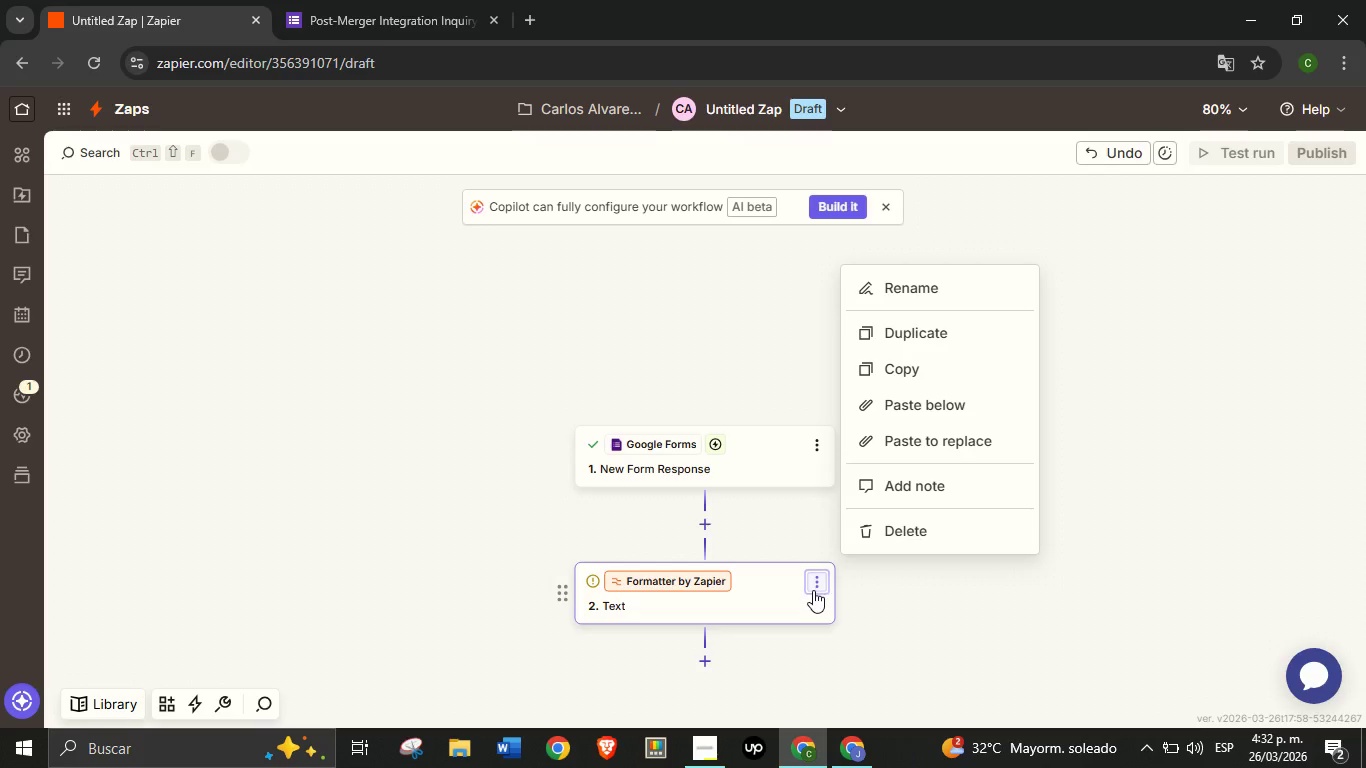 
wait(12.65)
 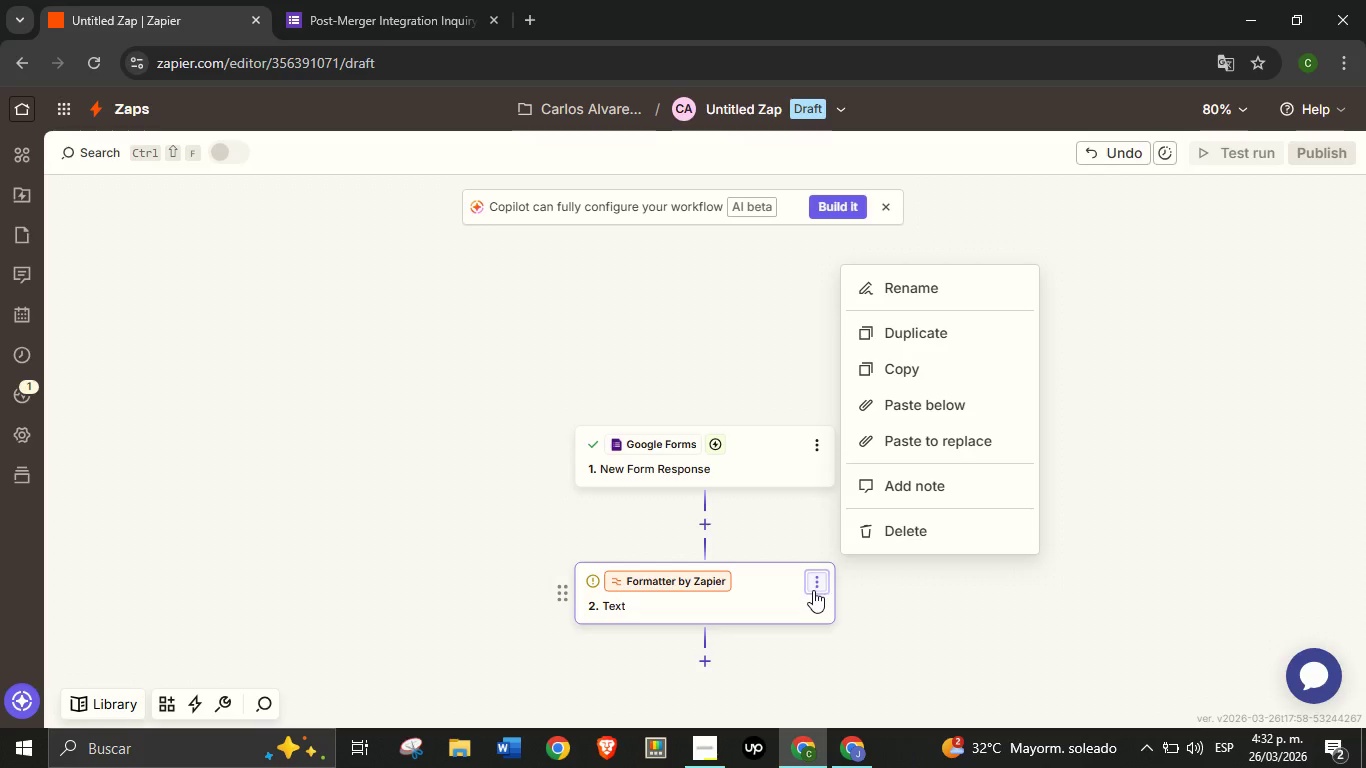 
mouse_move([789, 649])
 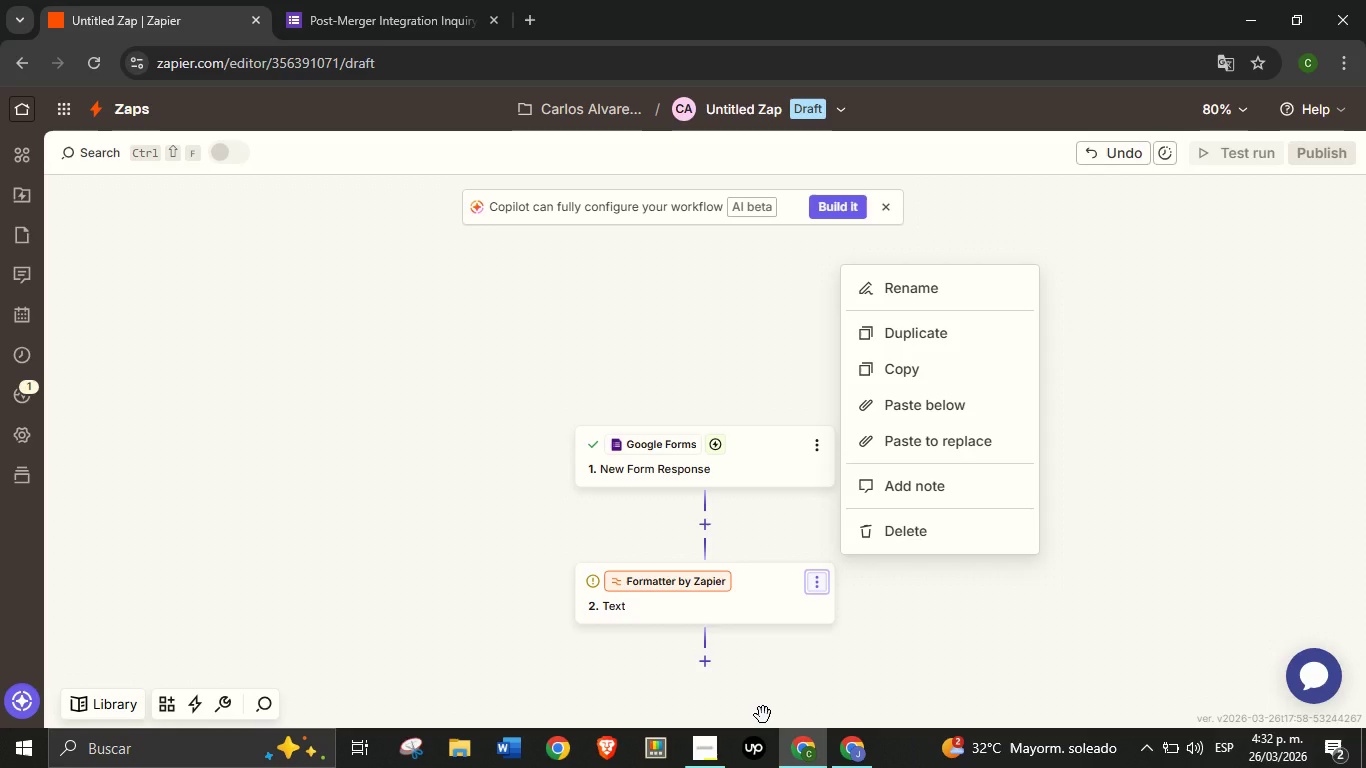 
wait(11.18)
 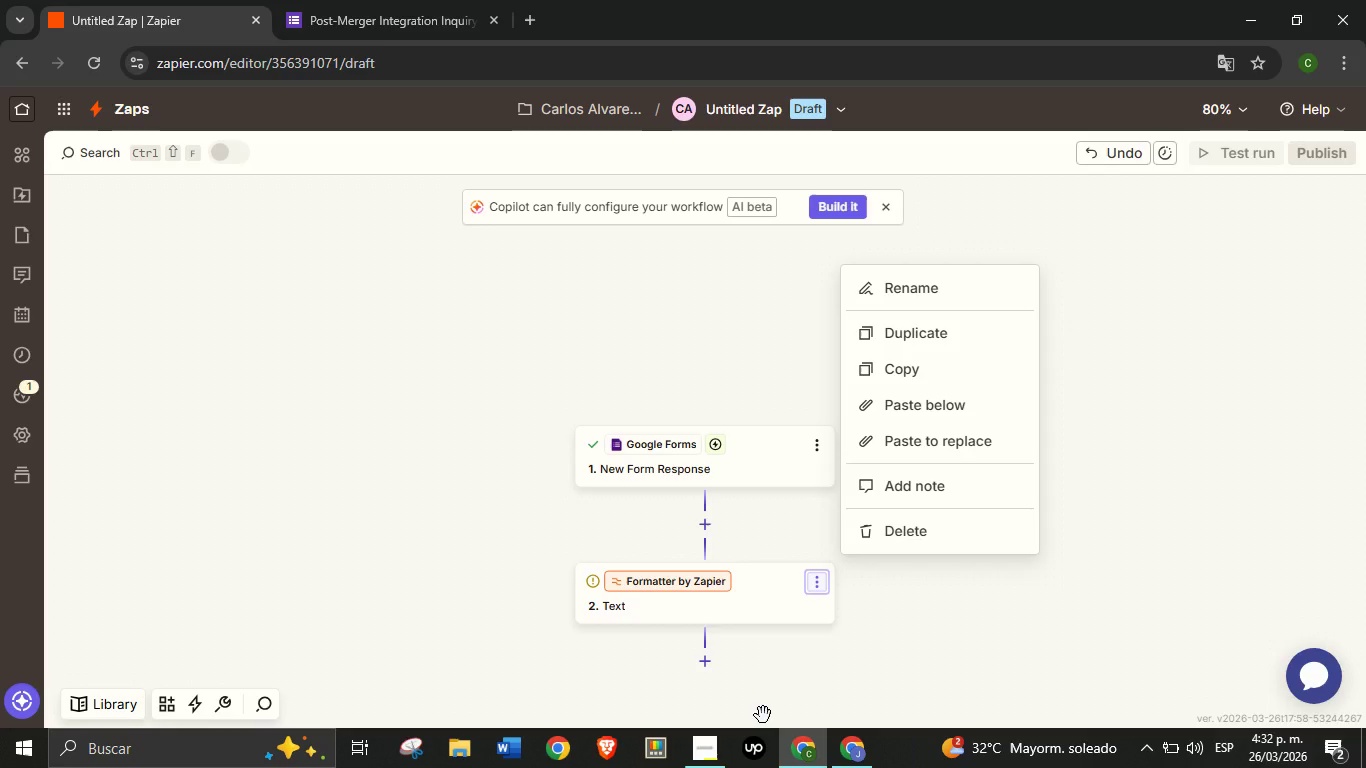 
left_click([763, 591])
 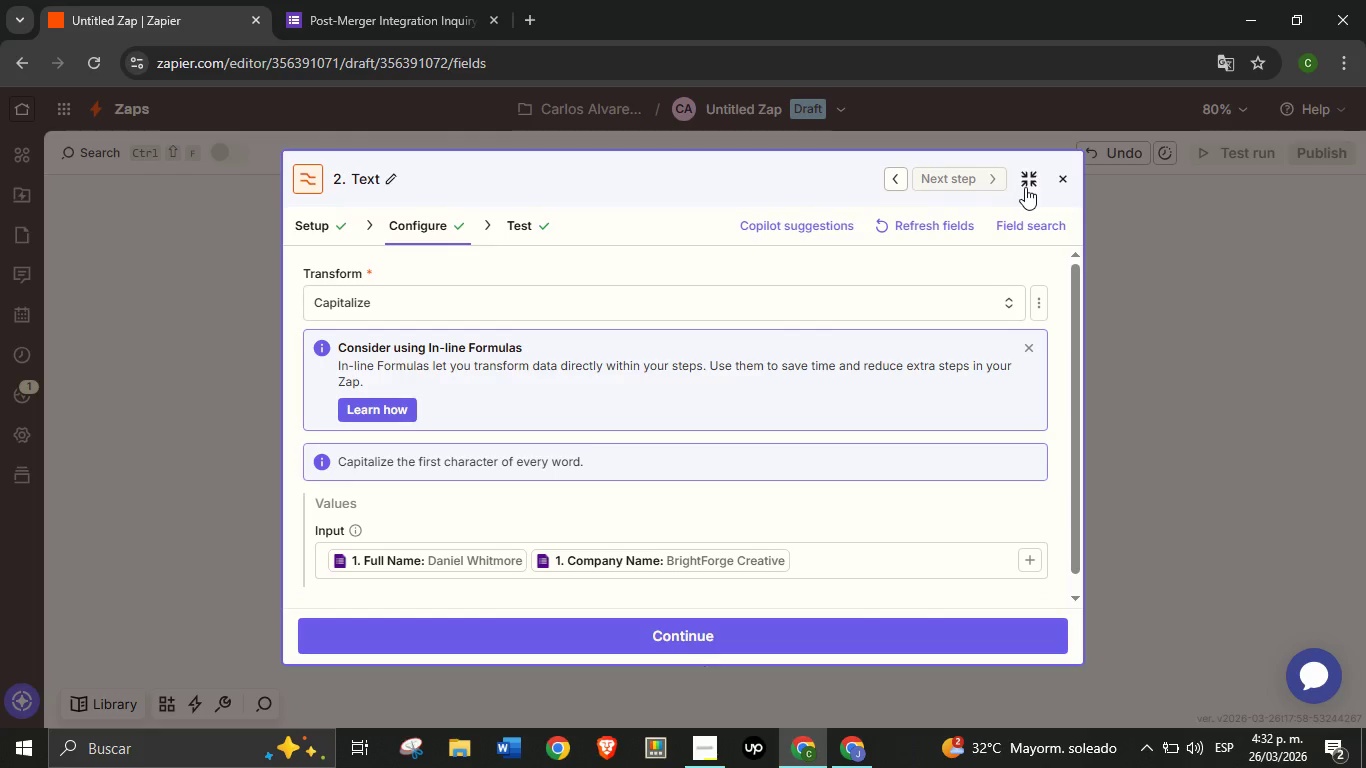 
left_click([1025, 187])
 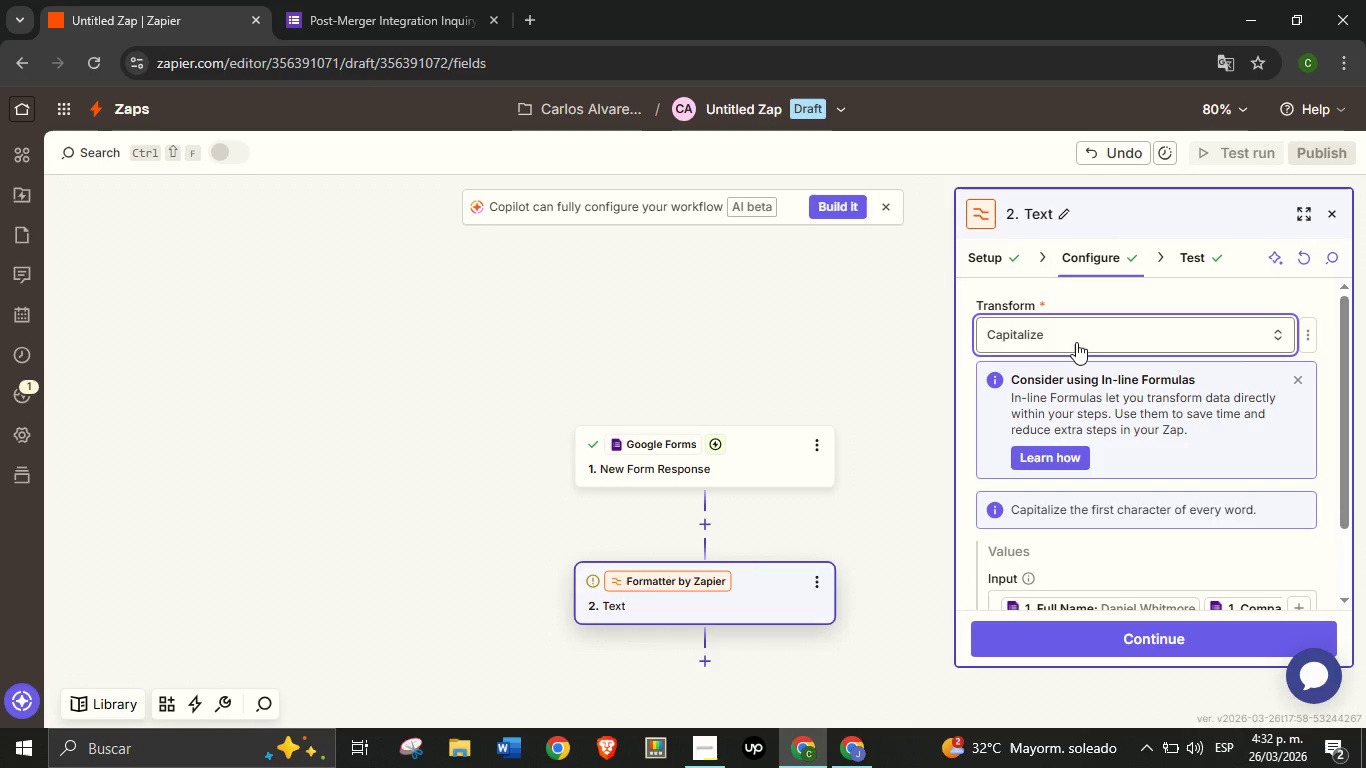 
left_click([1076, 342])
 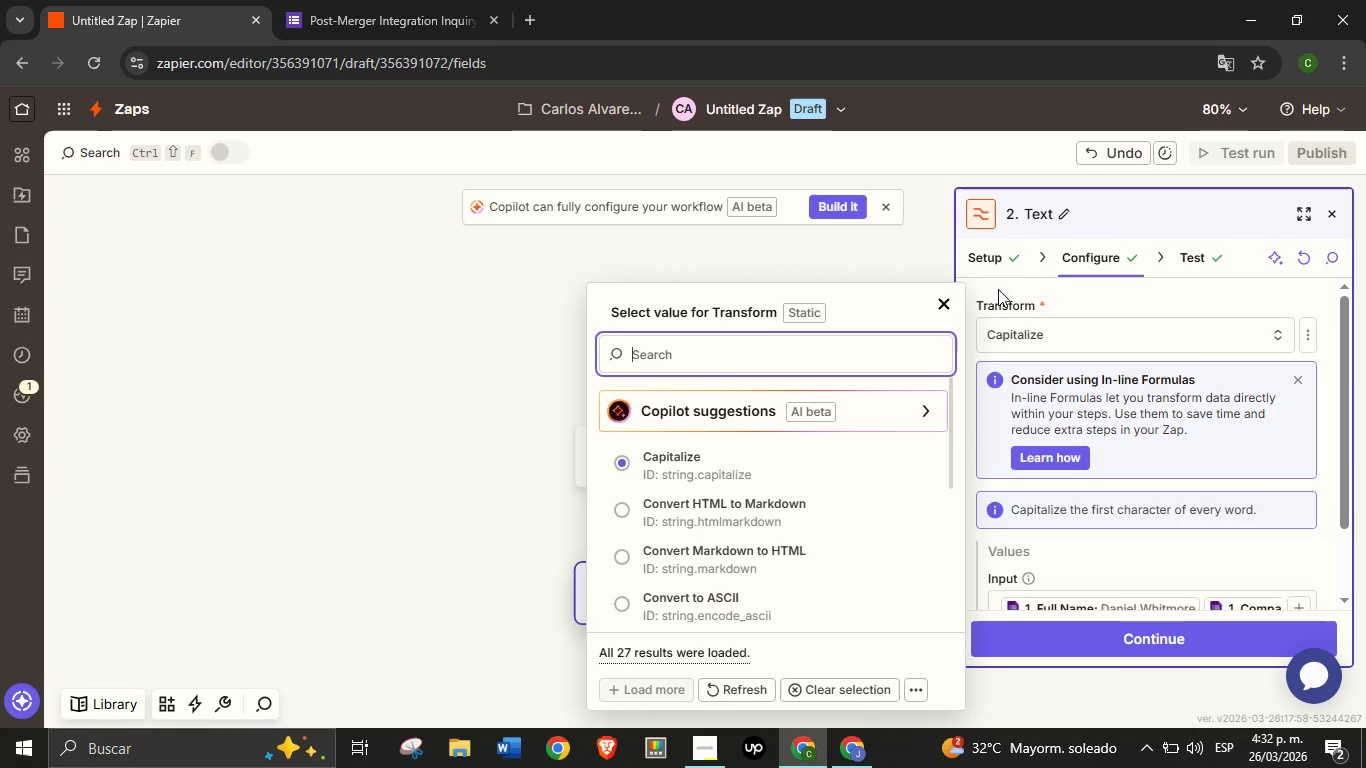 
left_click([1023, 268])
 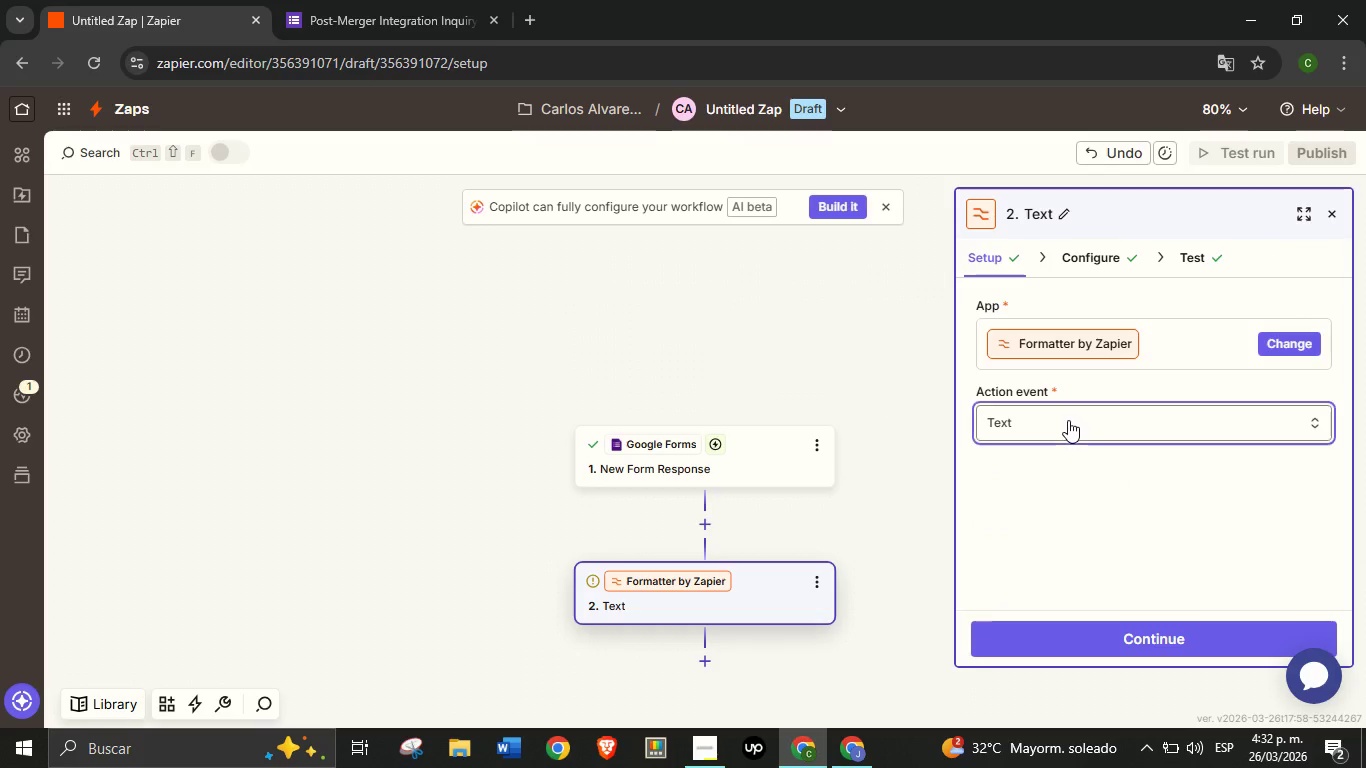 
left_click([1068, 420])
 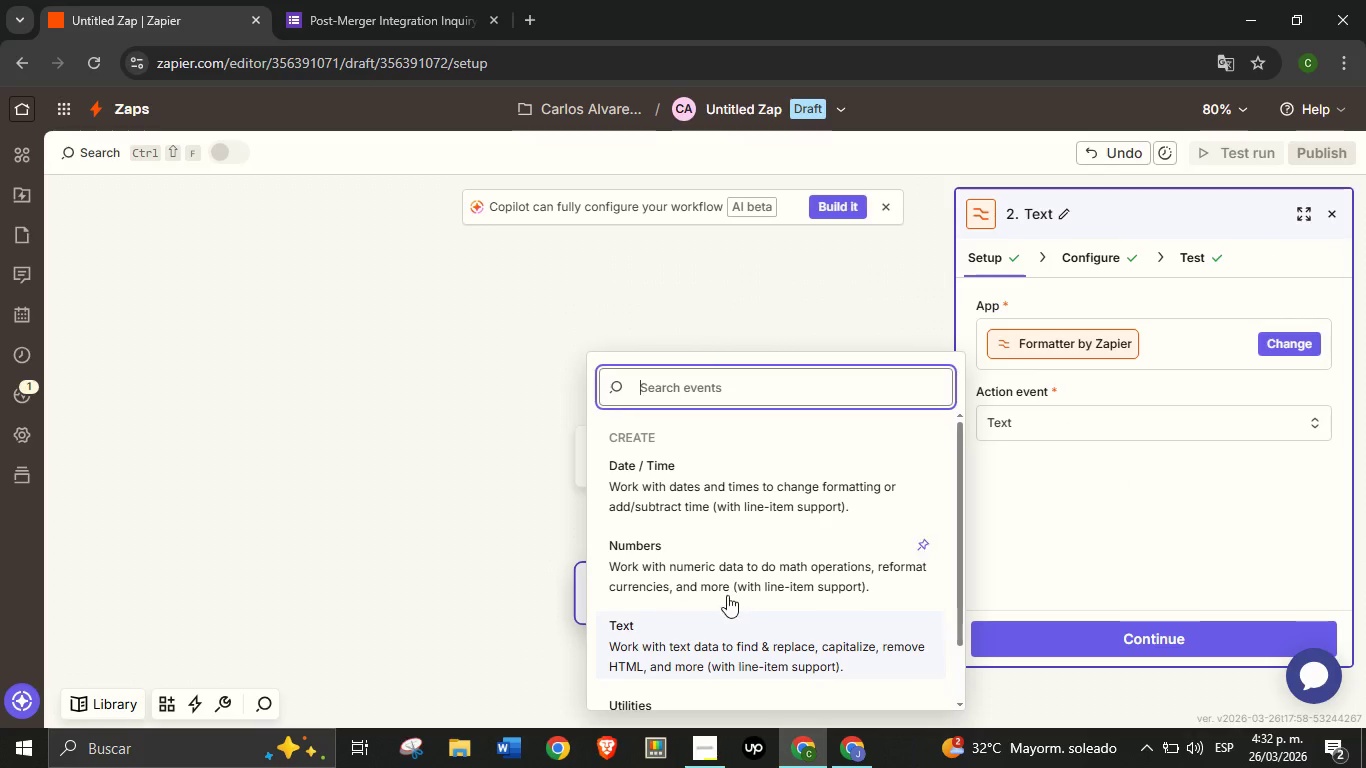 
scroll: coordinate [731, 583], scroll_direction: down, amount: 2.0
 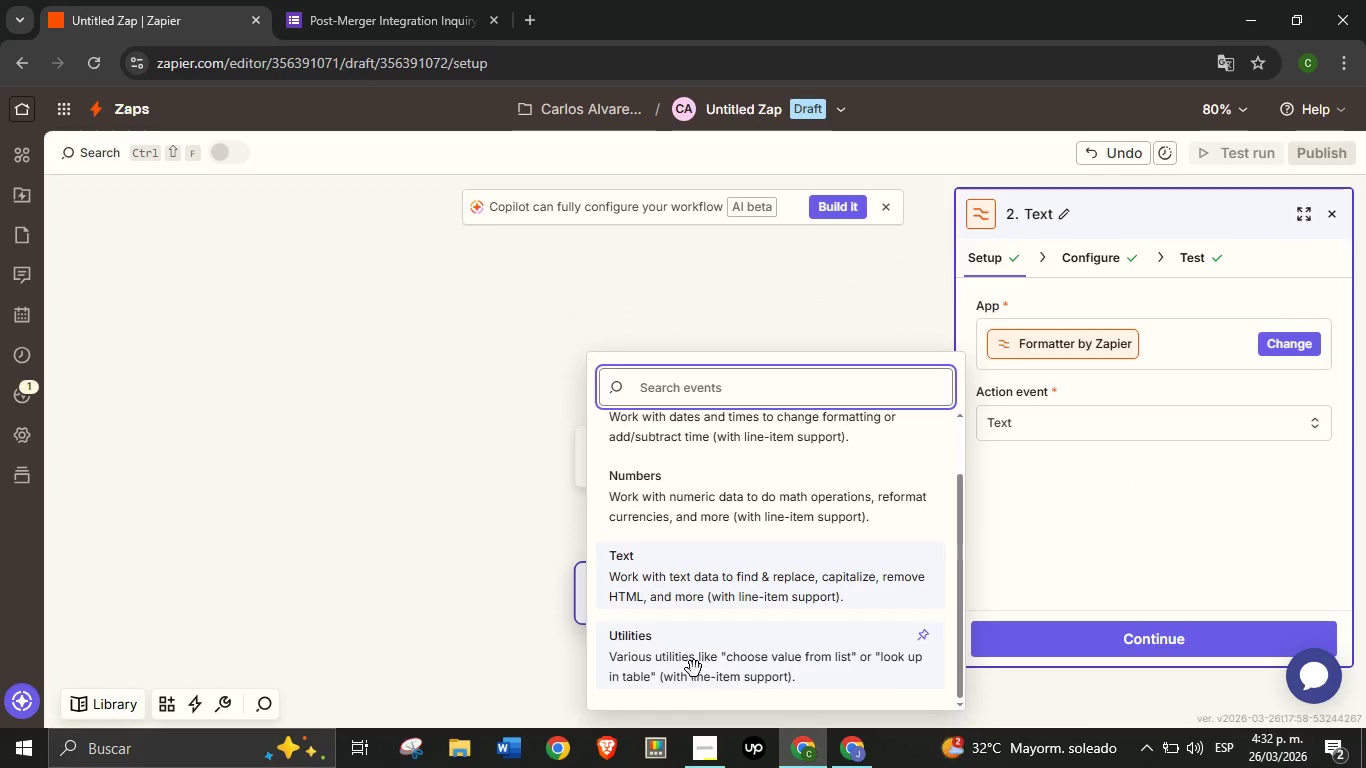 
left_click([694, 667])
 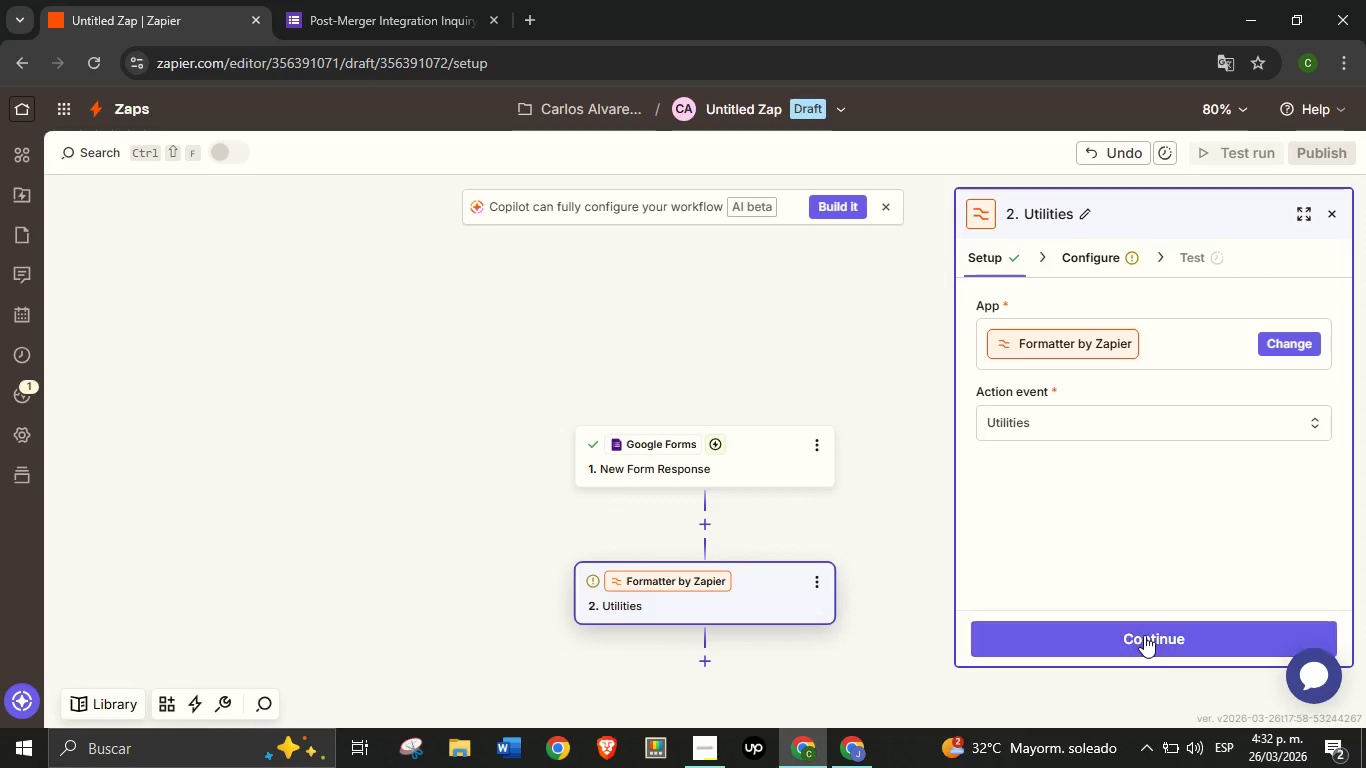 
left_click([1144, 635])
 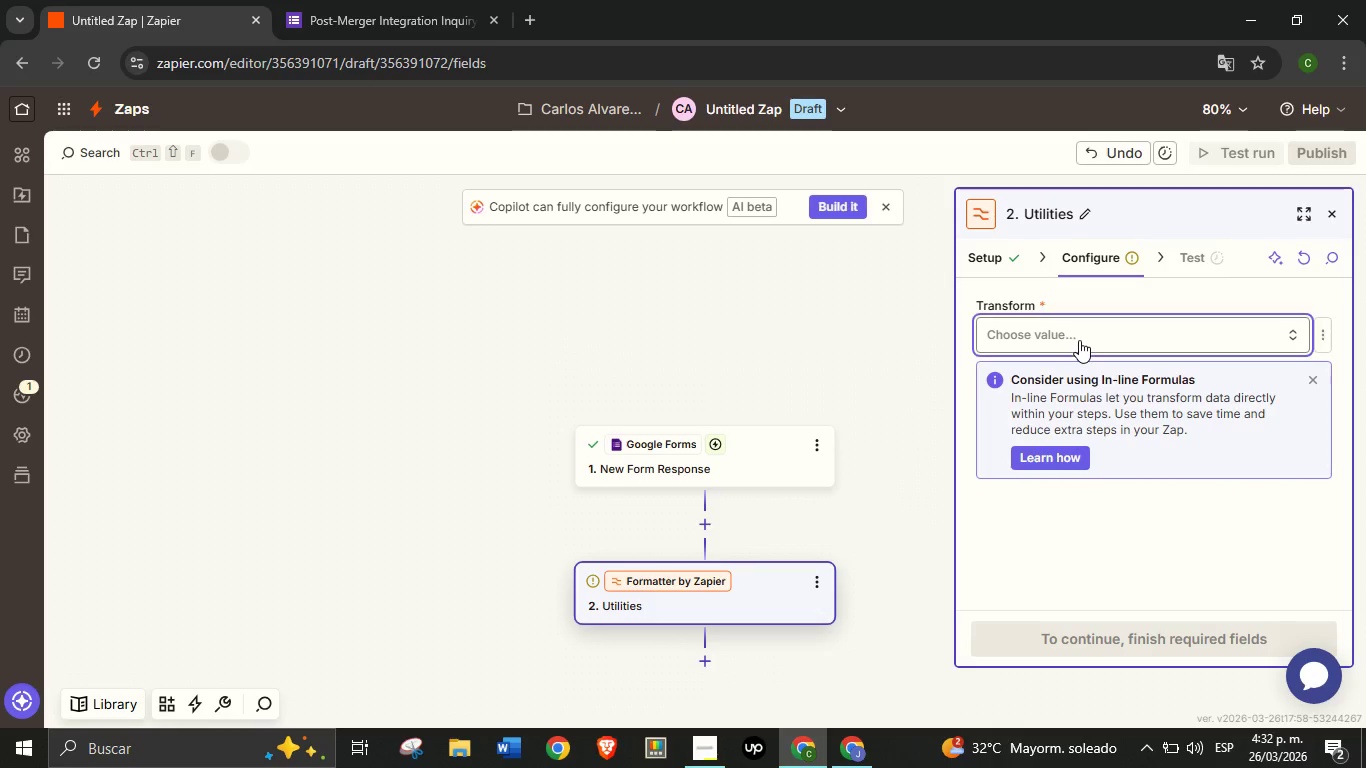 
left_click([1079, 340])
 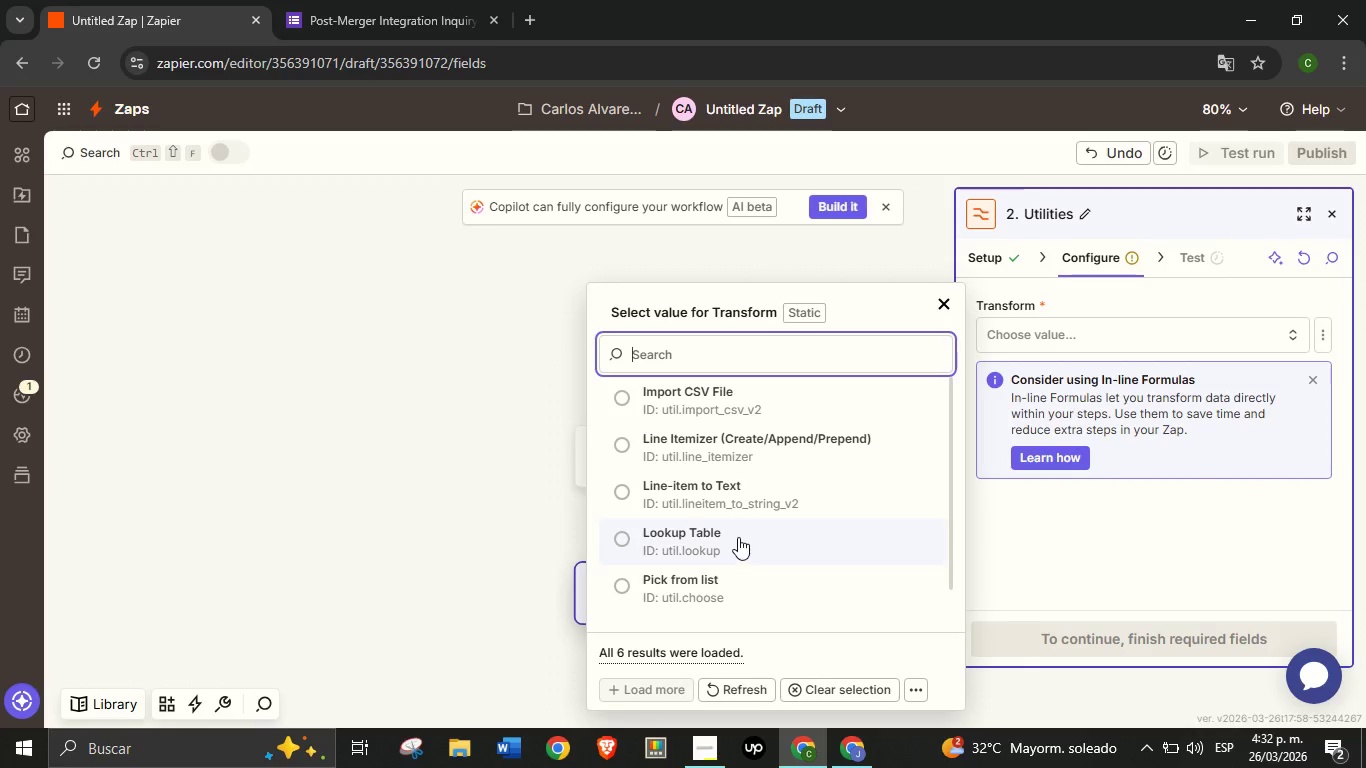 
left_click([738, 537])
 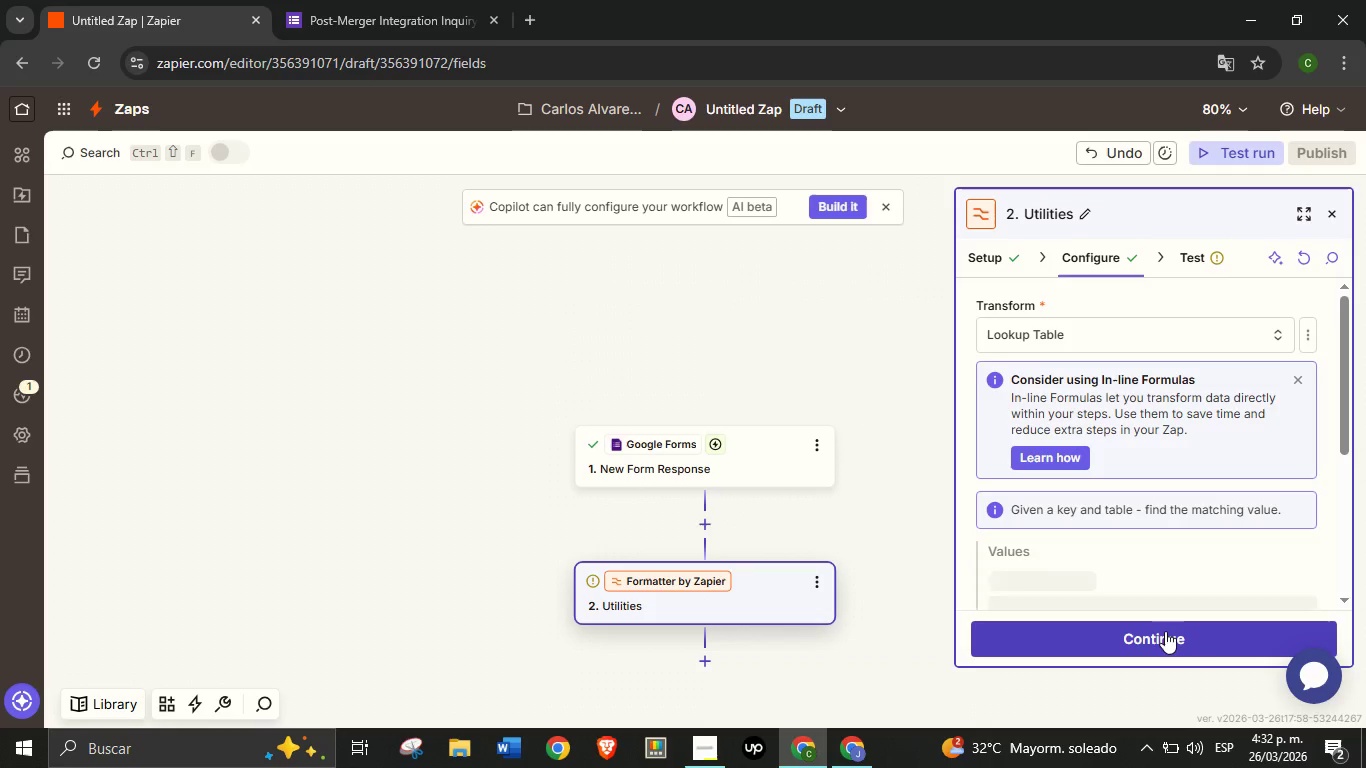 
left_click([1165, 631])
 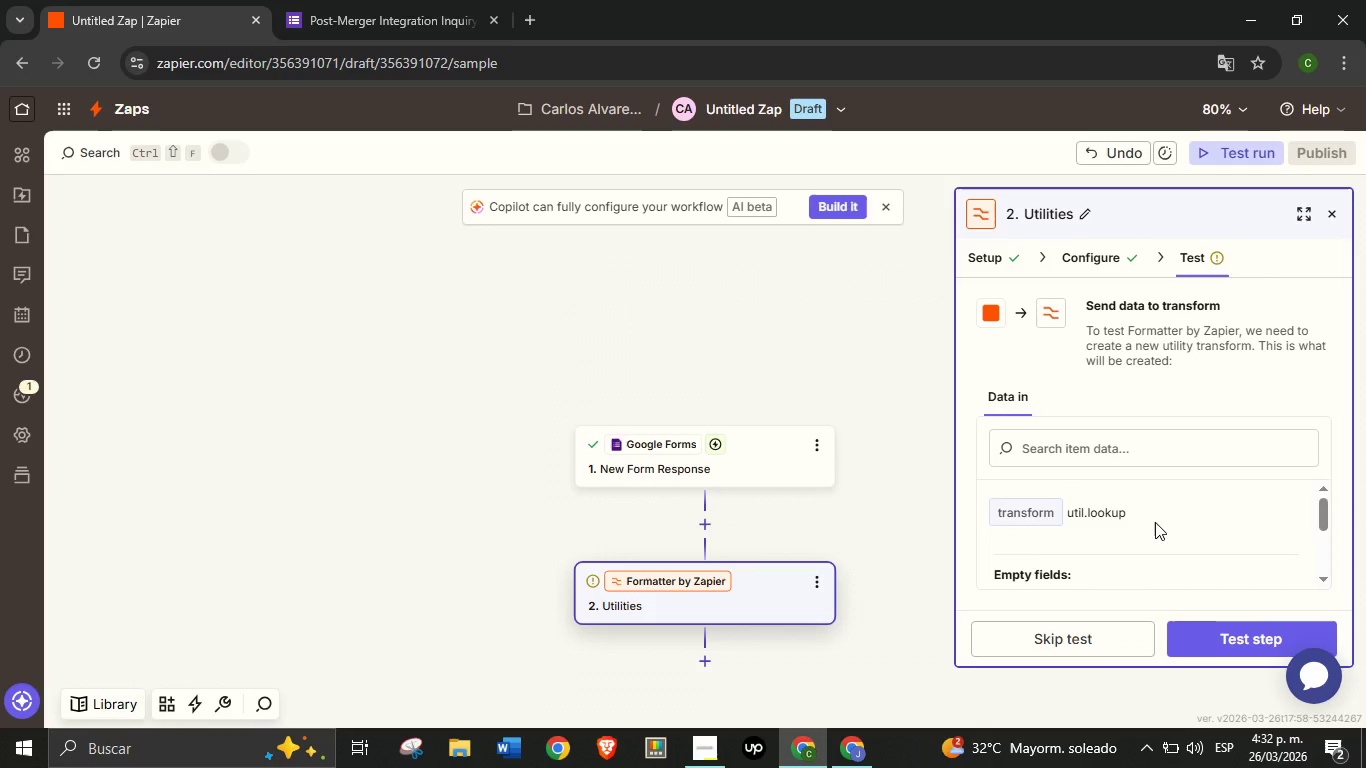 
scroll: coordinate [1155, 522], scroll_direction: down, amount: 1.0
 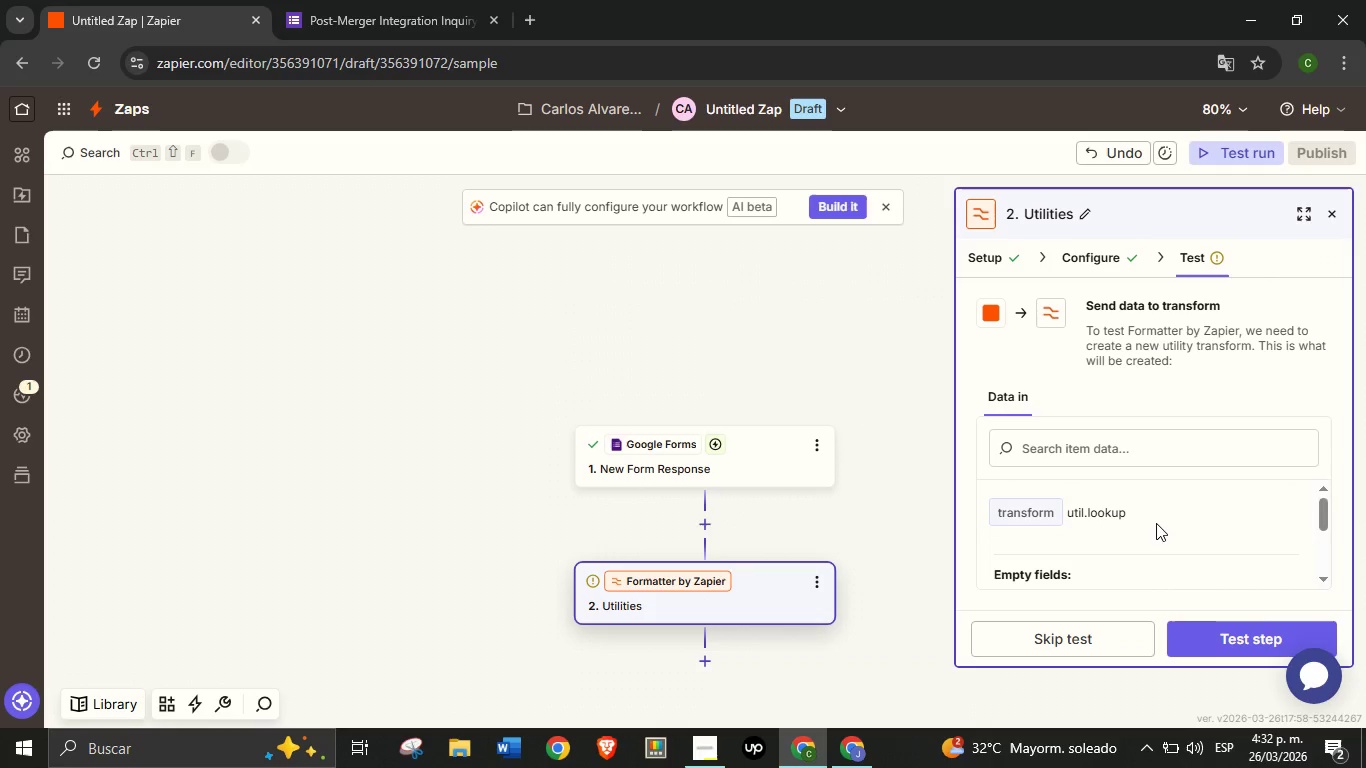 
scroll: coordinate [1156, 523], scroll_direction: up, amount: 2.0
 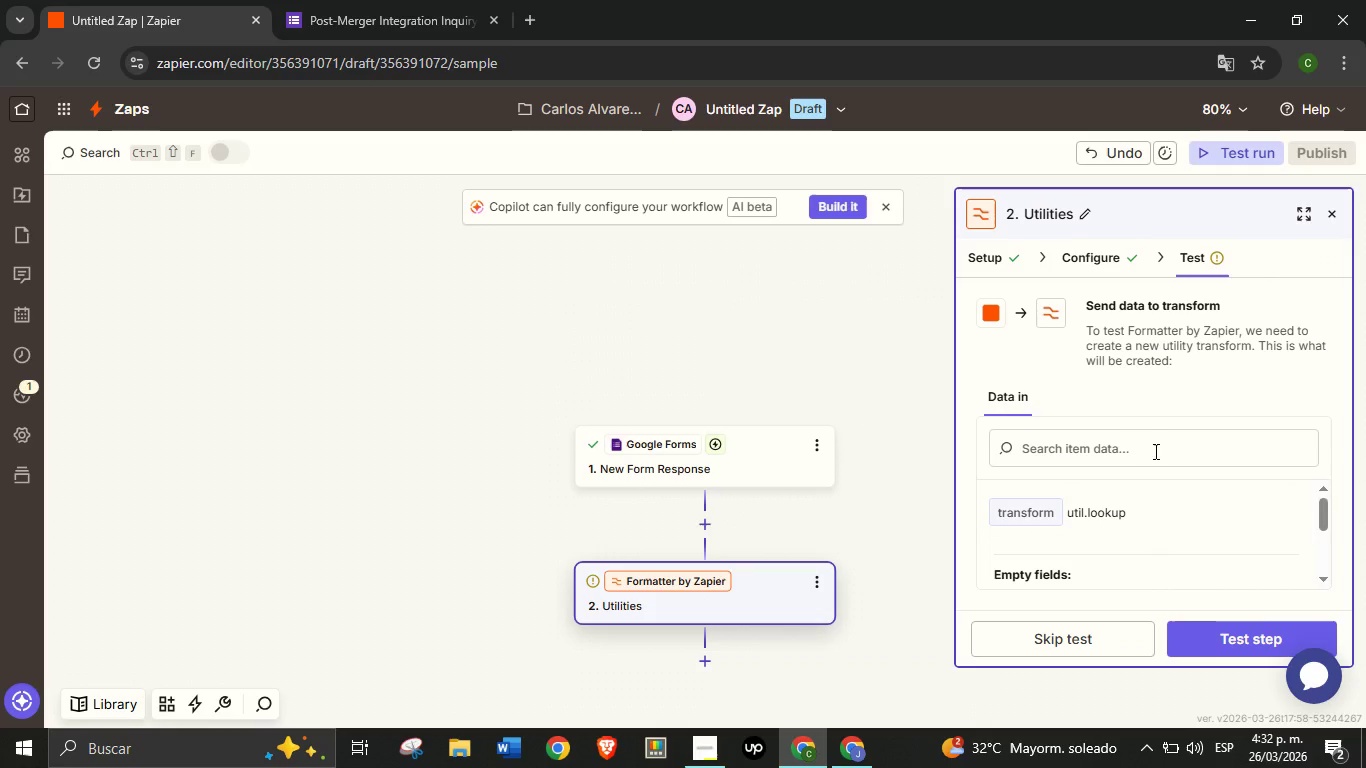 
scroll: coordinate [1184, 515], scroll_direction: down, amount: 7.0
 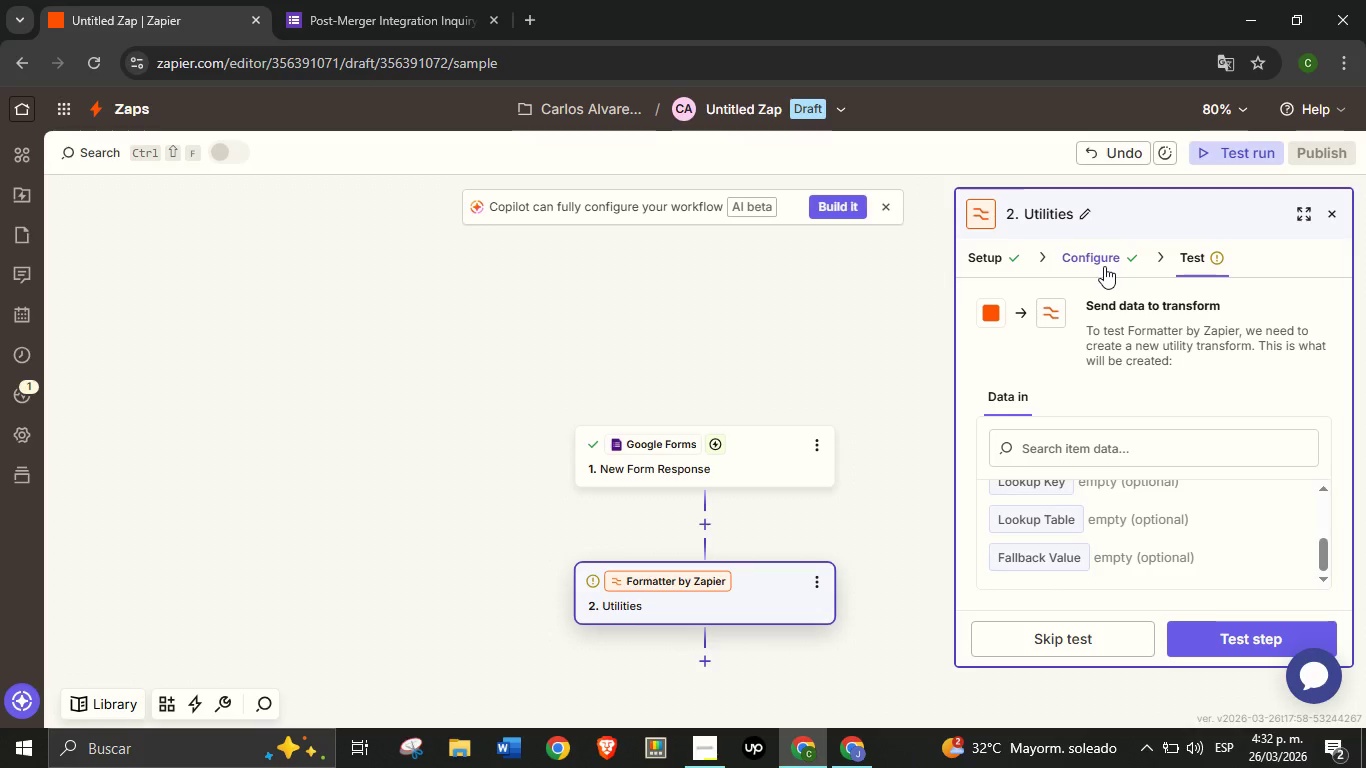 
left_click([1104, 266])
 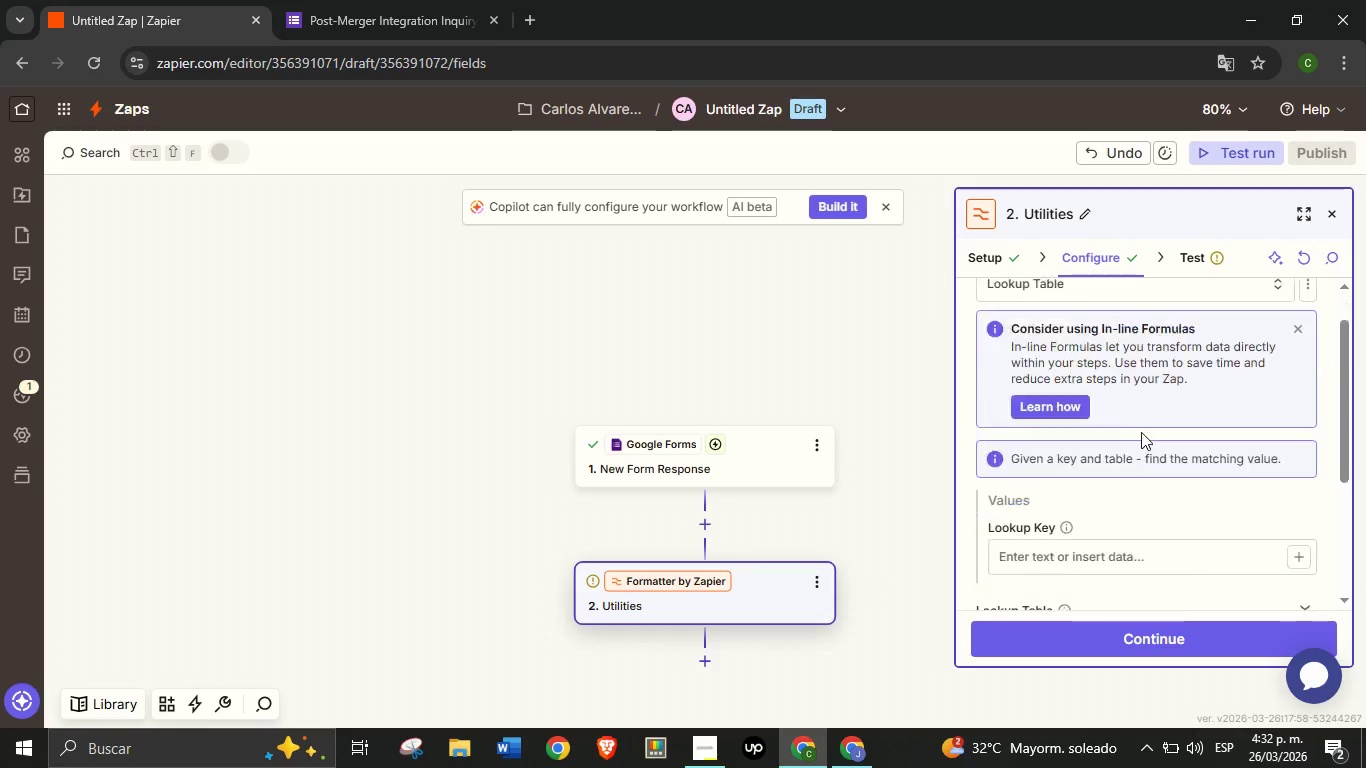 
scroll: coordinate [1135, 420], scroll_direction: down, amount: 2.0
 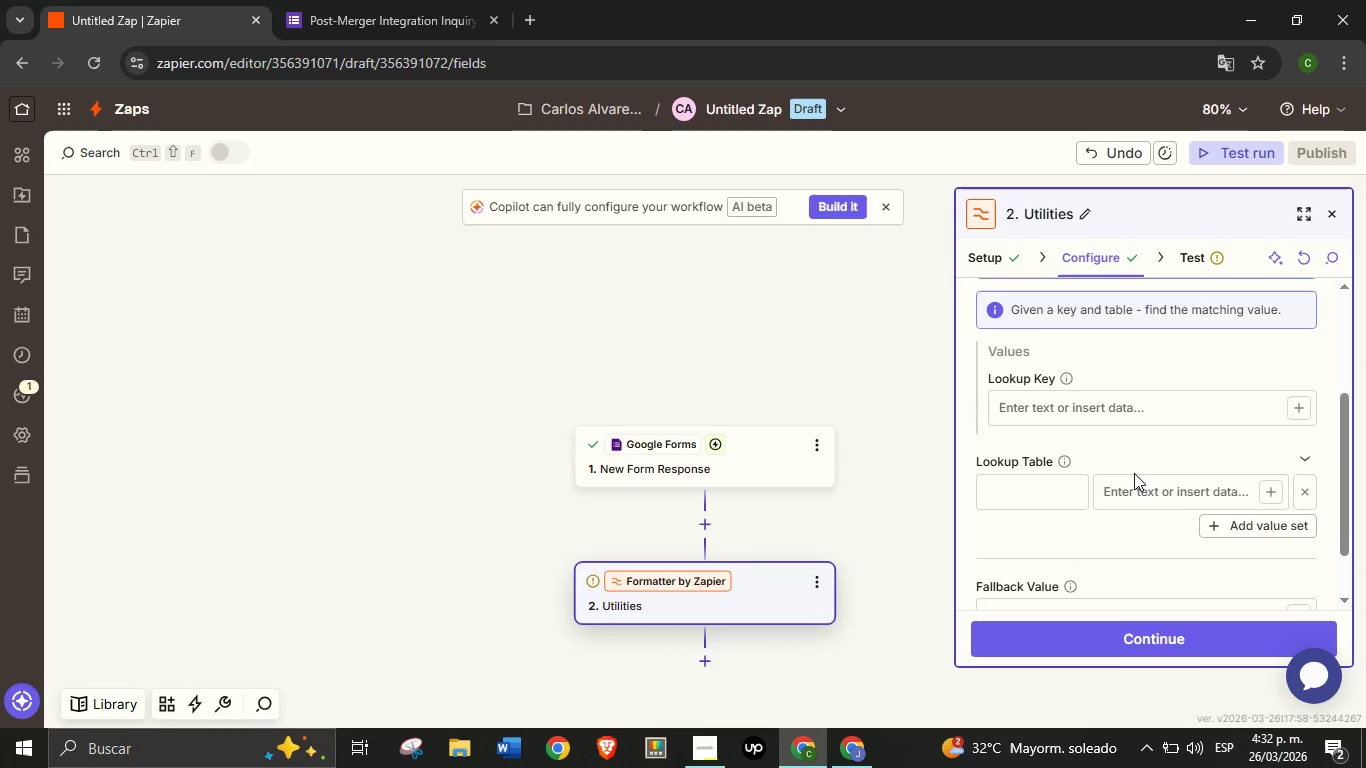 
wait(8.58)
 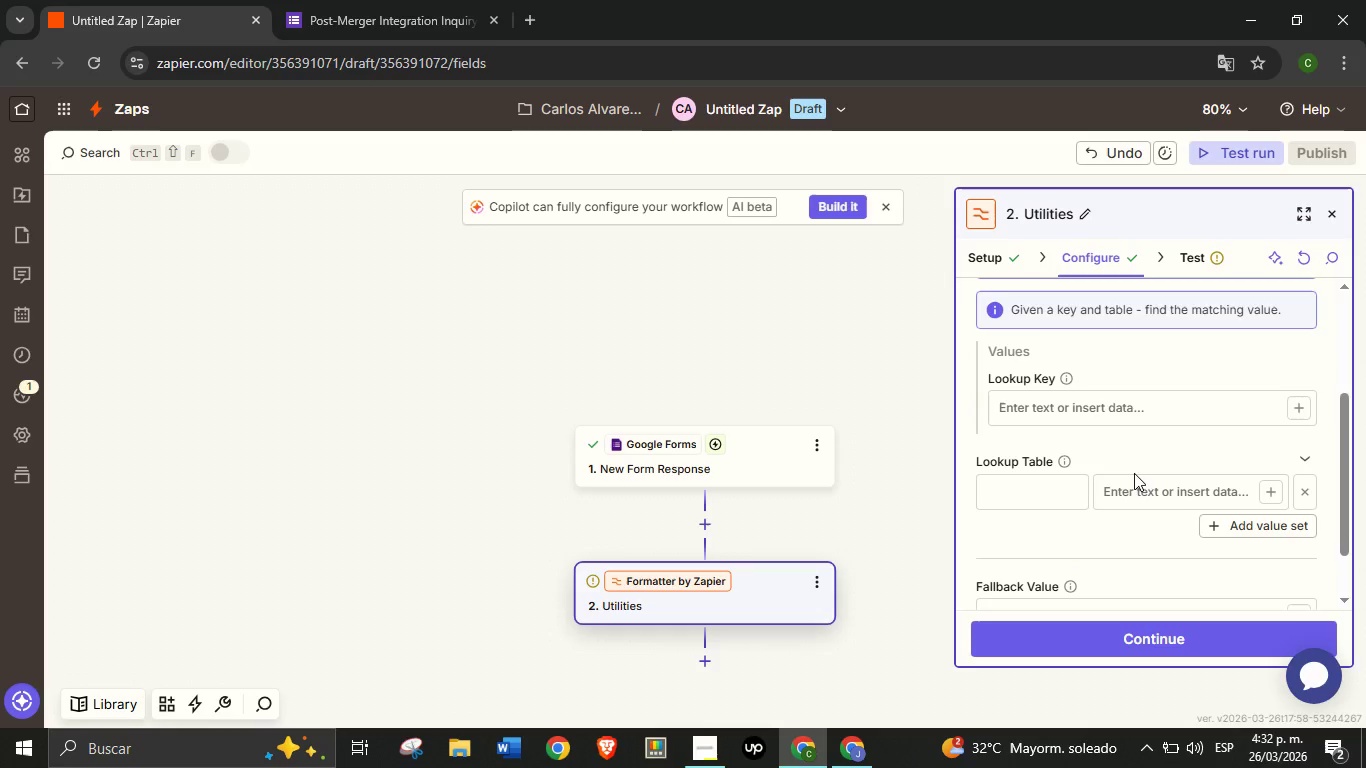 
type(merg)
 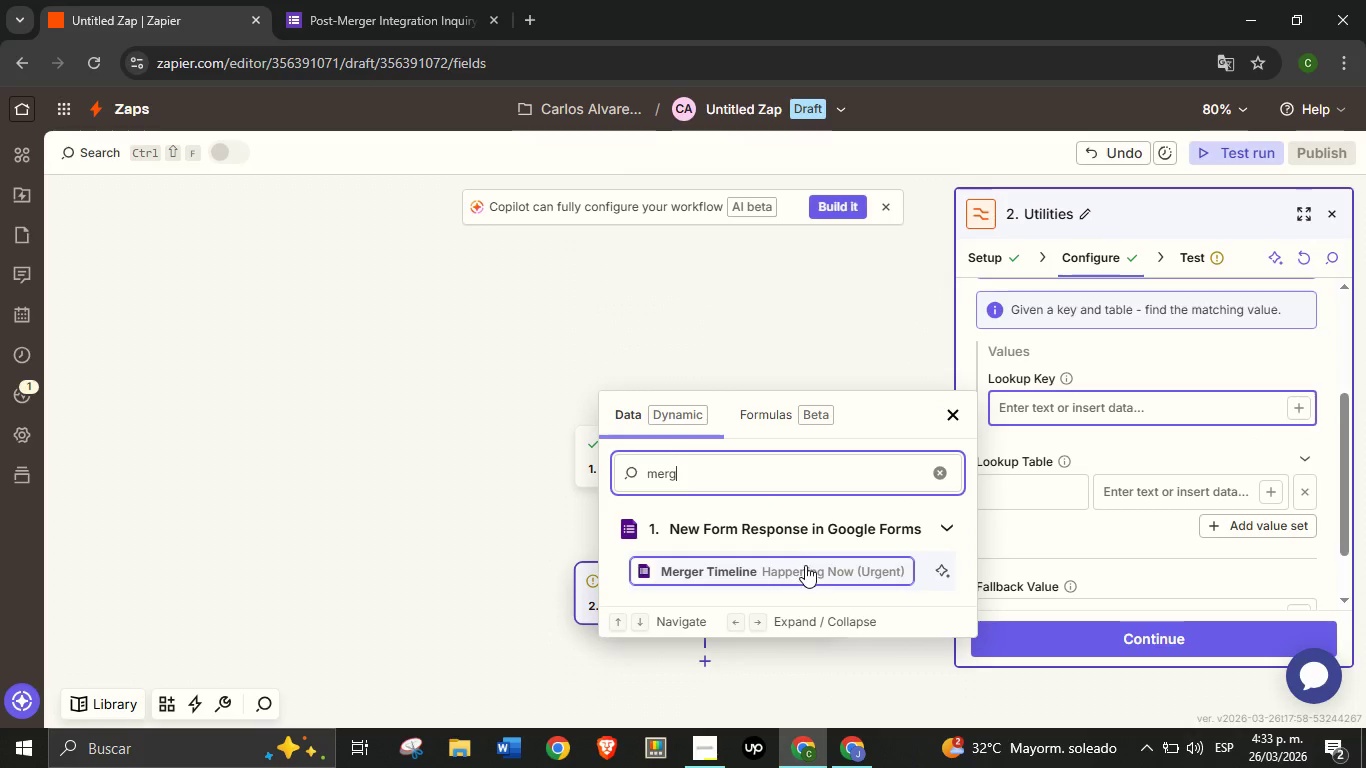 
left_click([805, 567])
 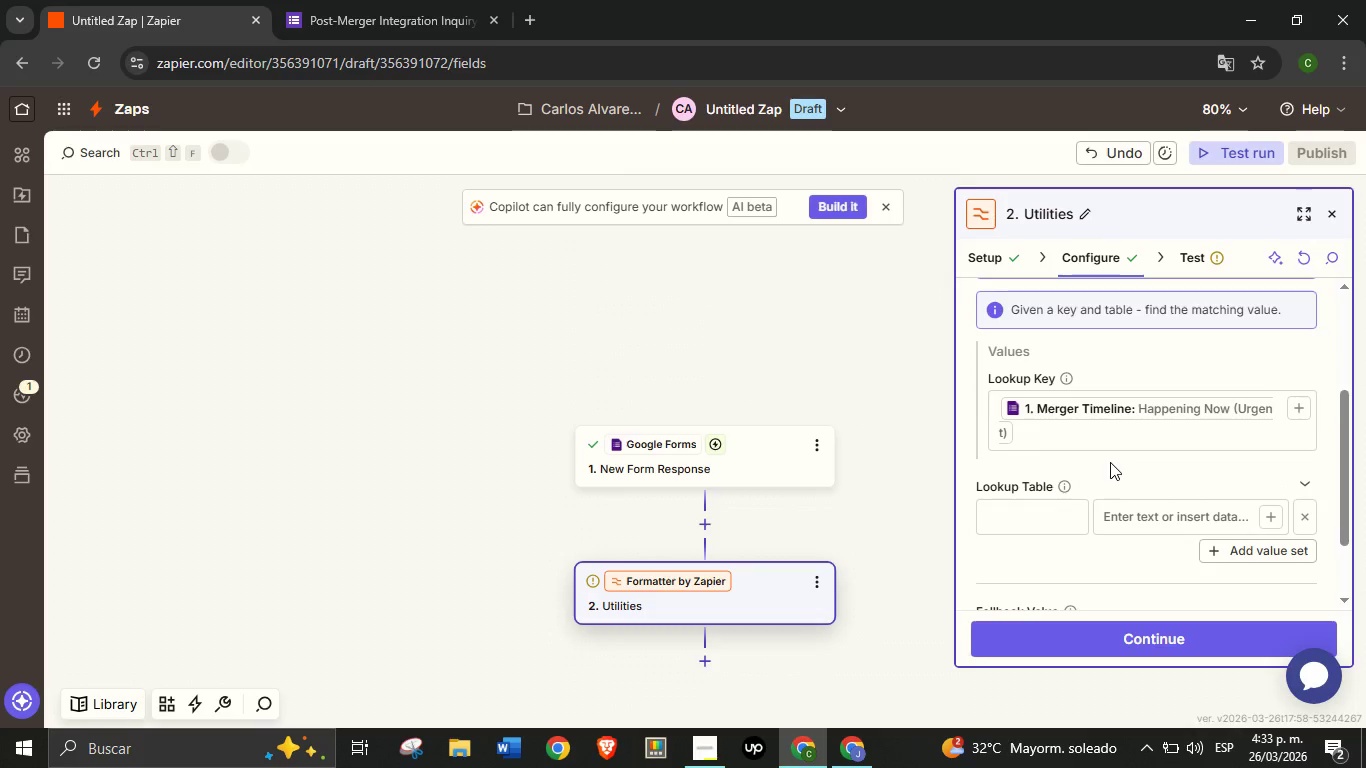 
left_click([1110, 462])
 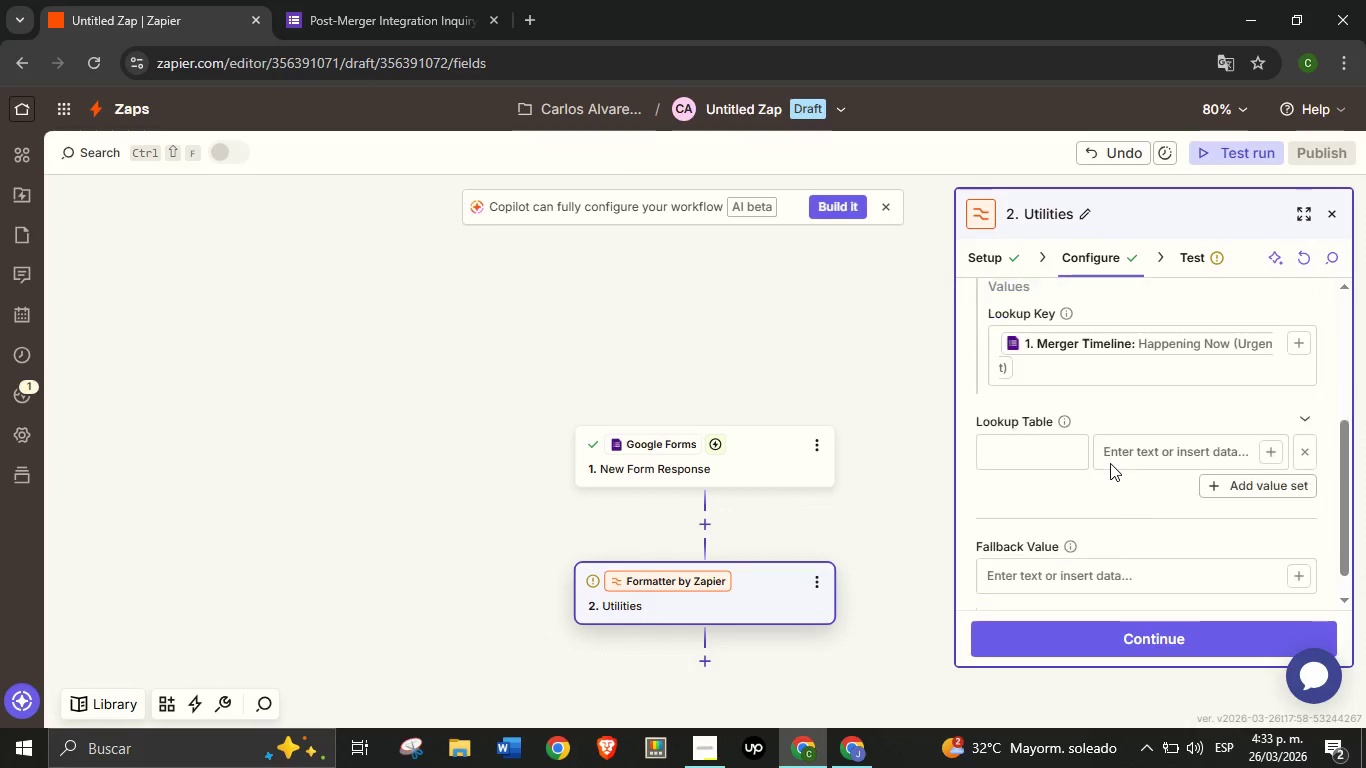 
scroll: coordinate [1110, 462], scroll_direction: down, amount: 1.0
 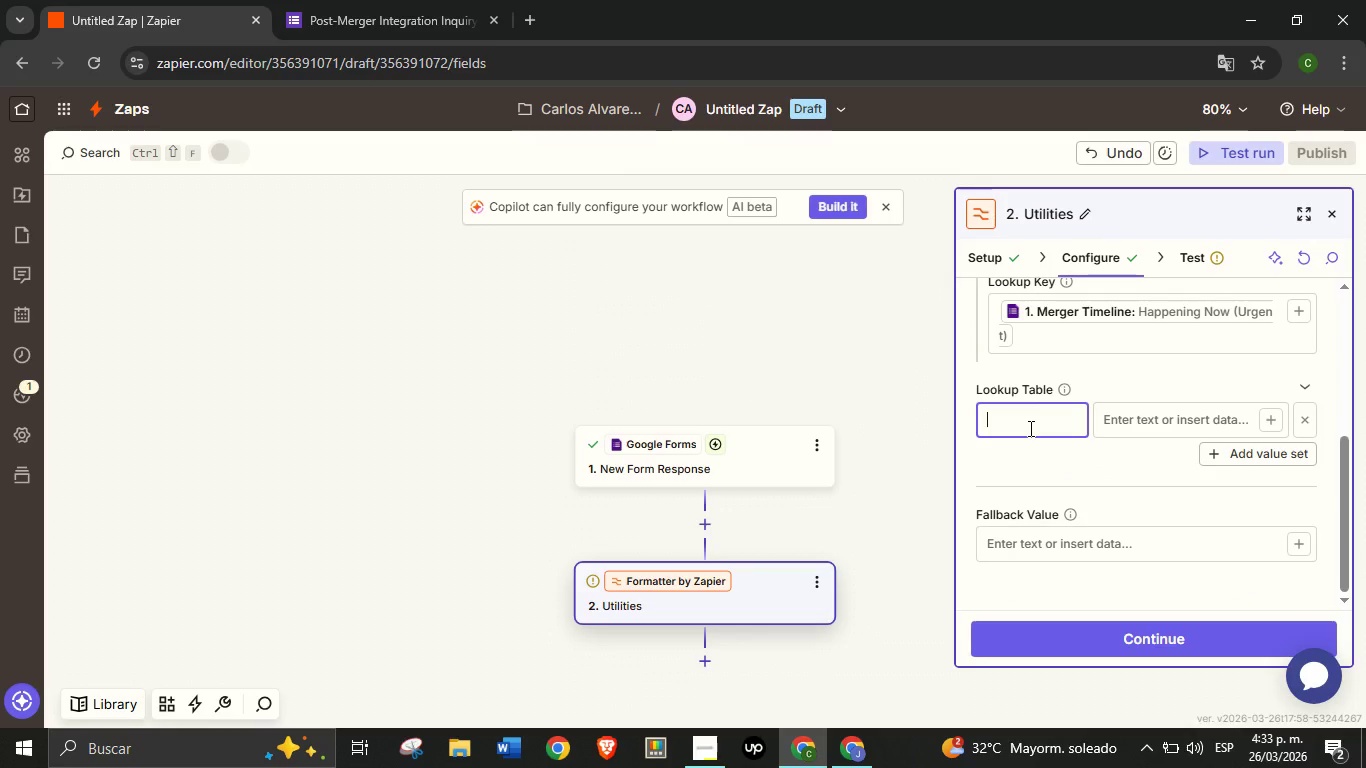 
left_click([1029, 428])
 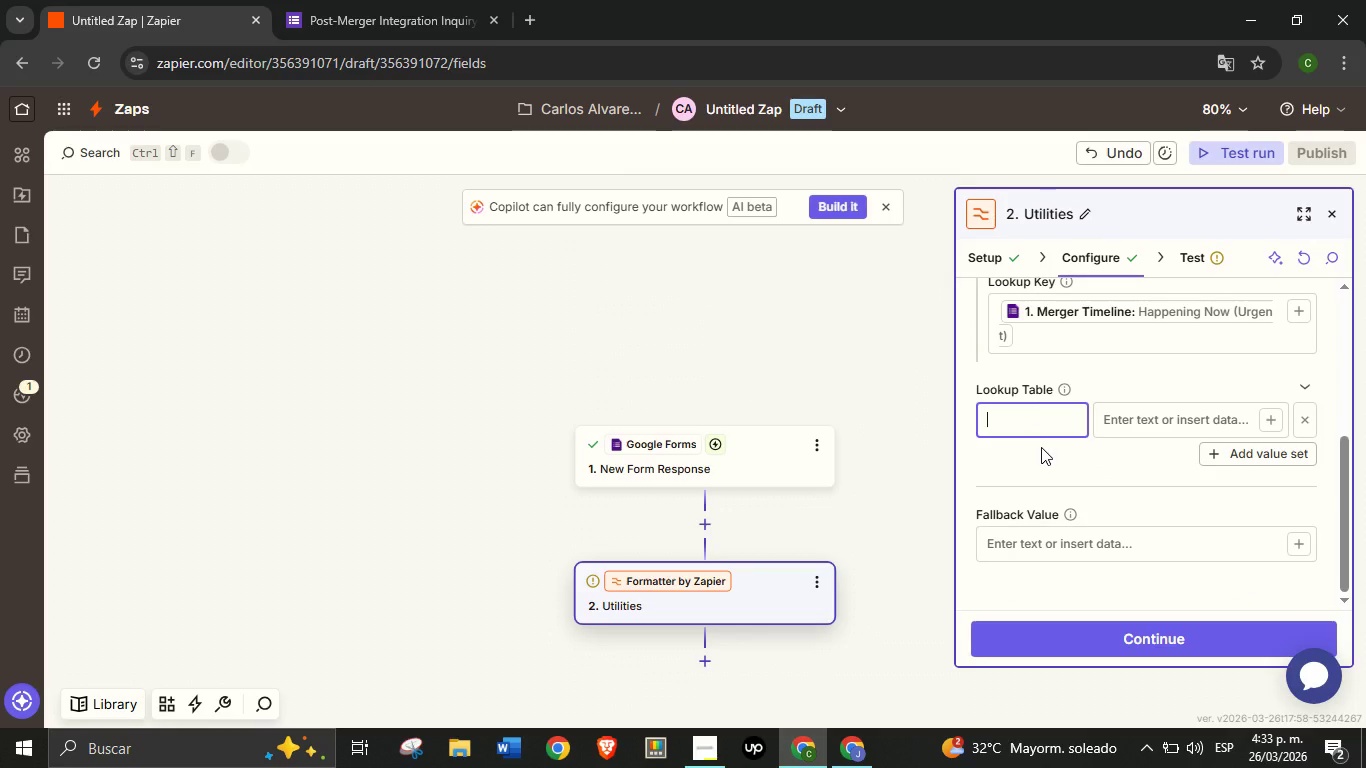 
type(High)
 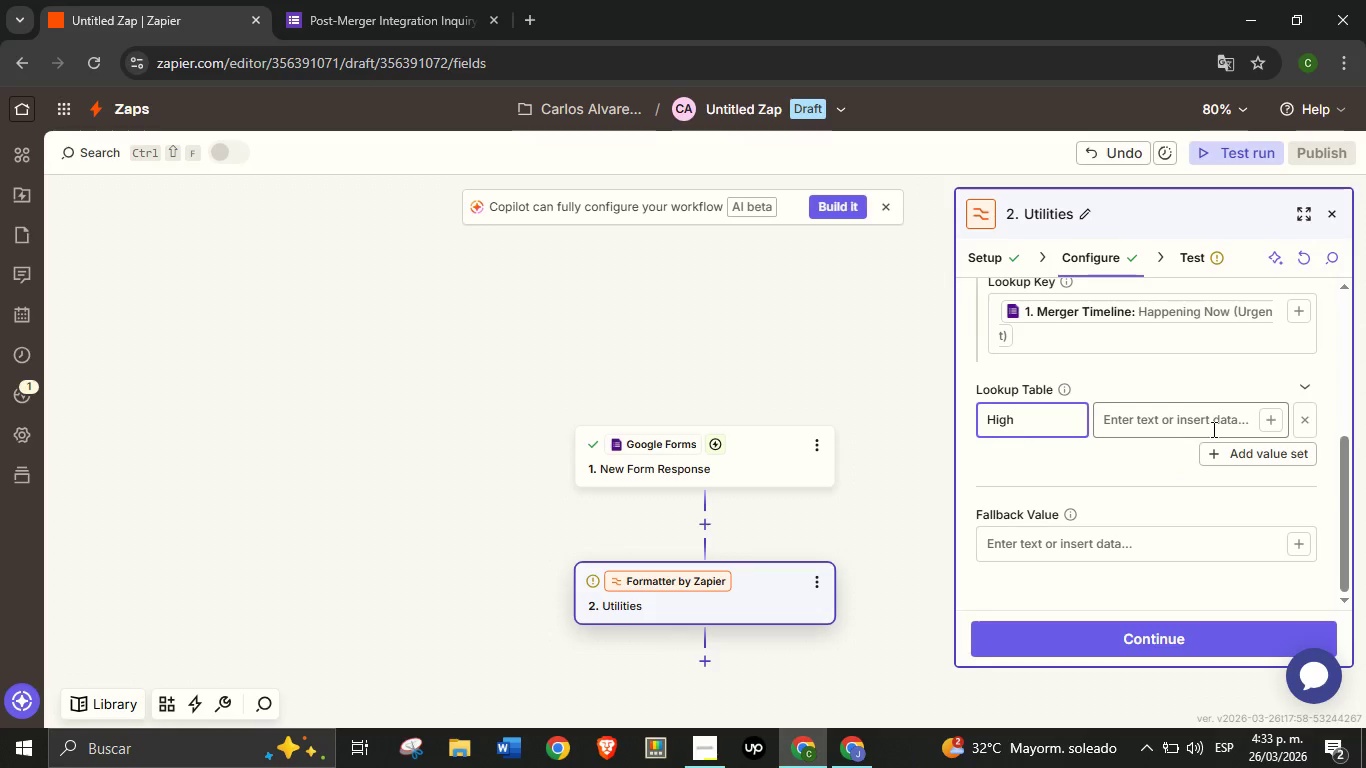 
left_click([1212, 428])
 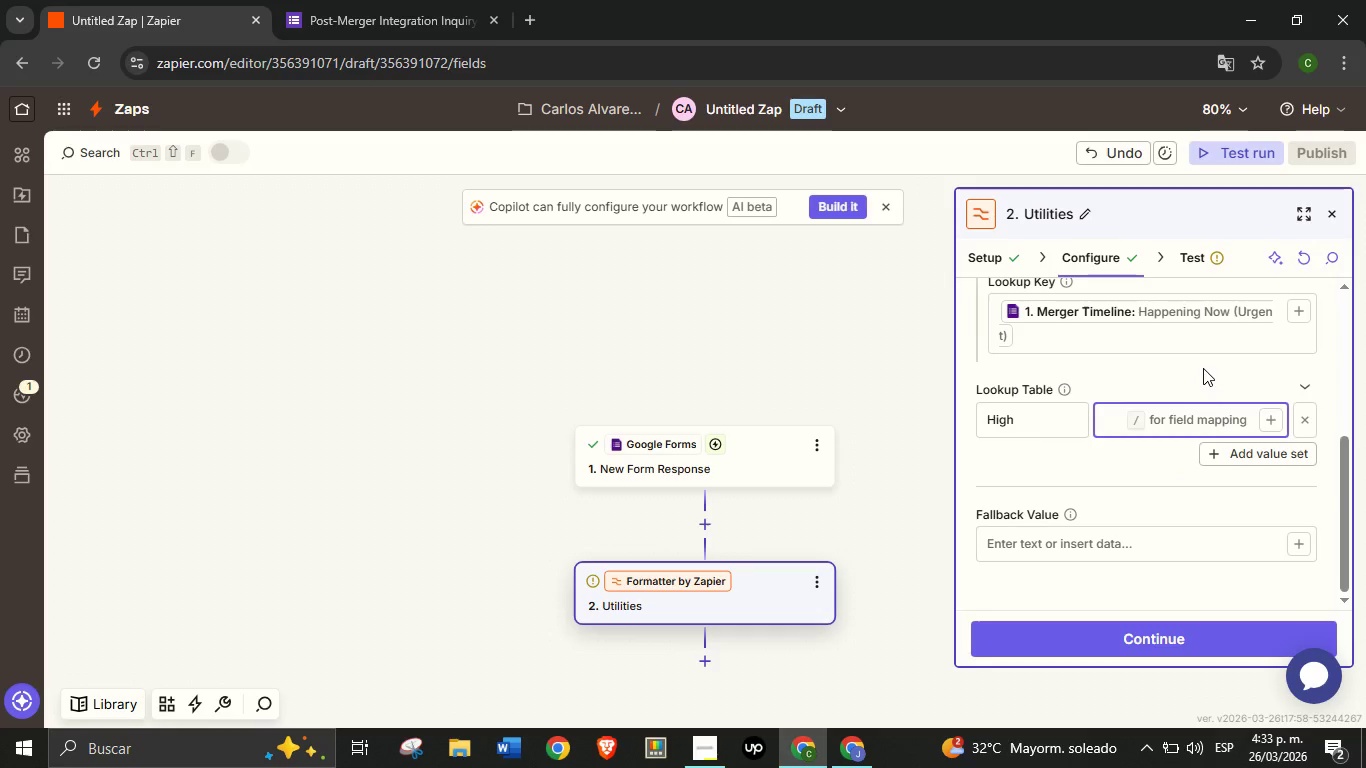 
wait(7.84)
 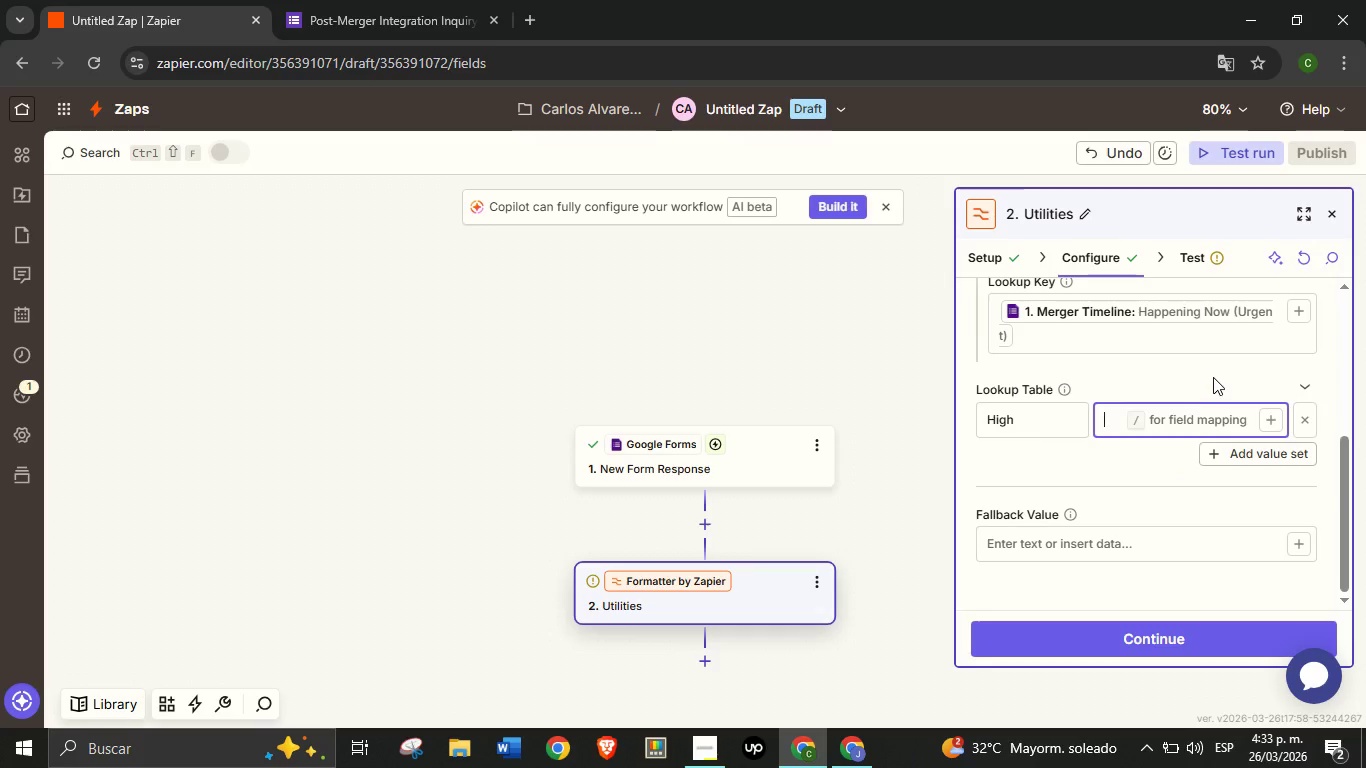 
left_click([391, 0])
 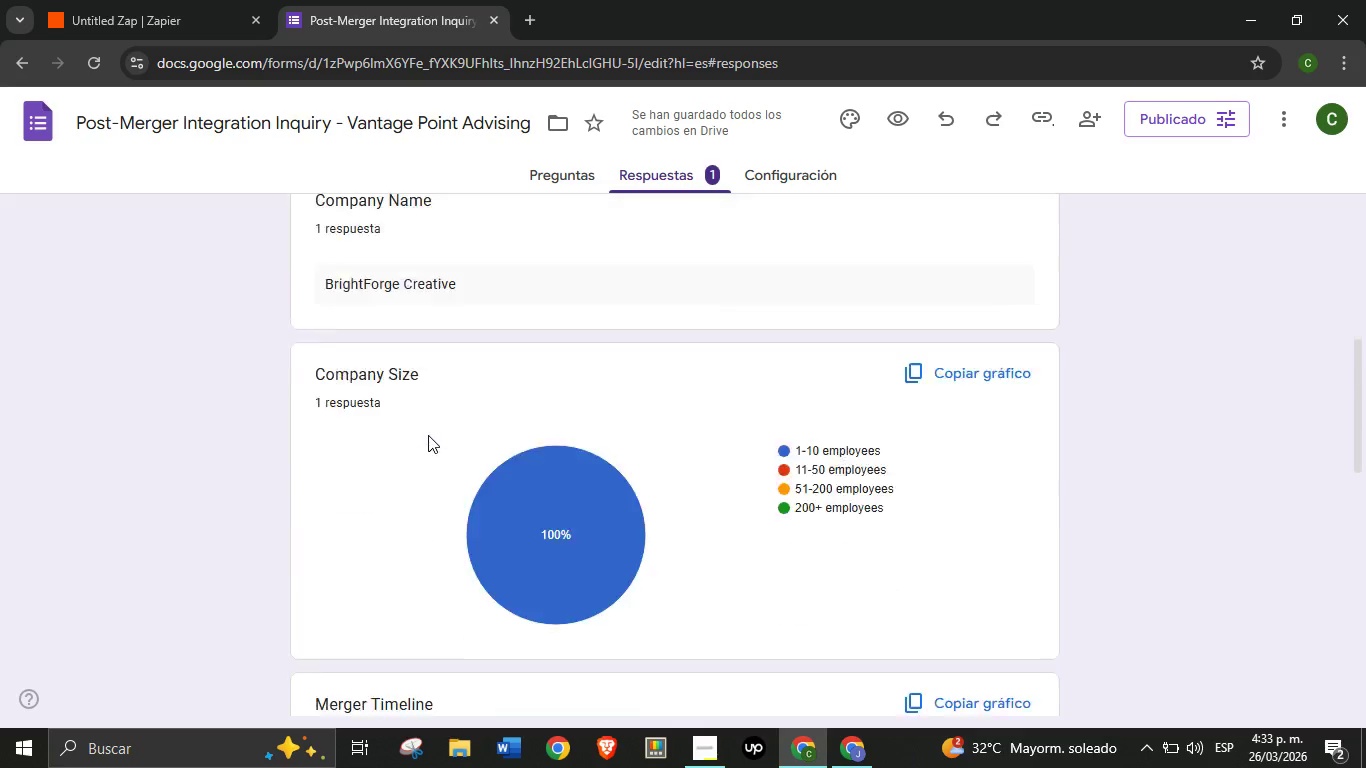 
scroll: coordinate [711, 587], scroll_direction: down, amount: 8.0
 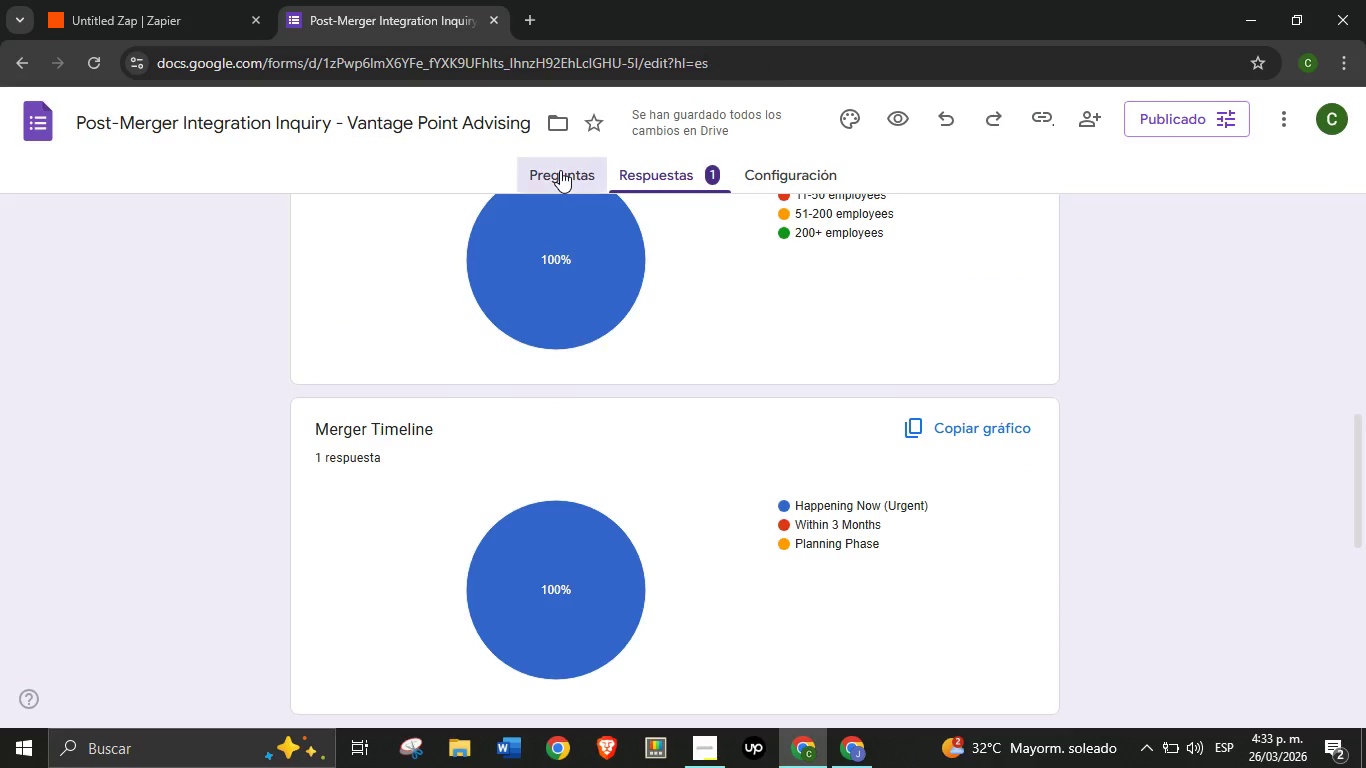 
left_click([560, 170])
 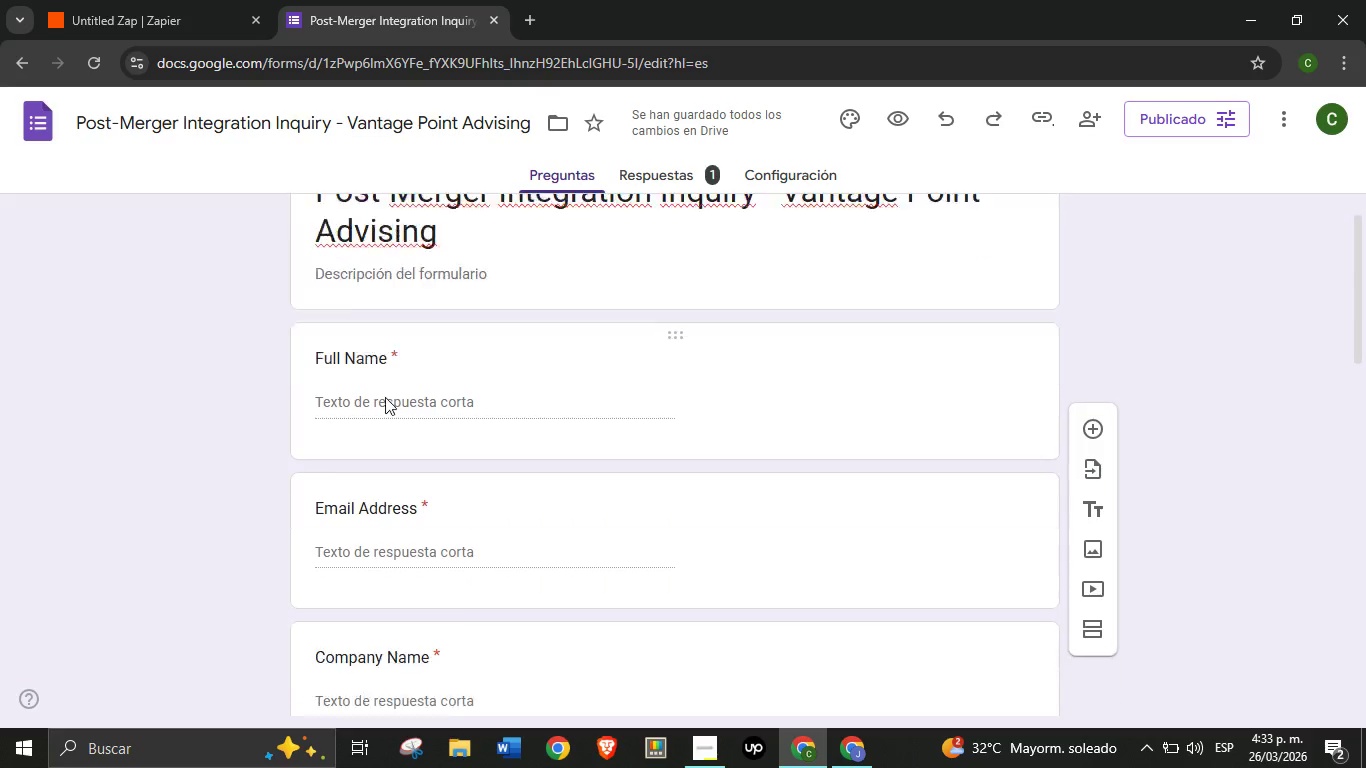 
scroll: coordinate [370, 415], scroll_direction: down, amount: 9.0
 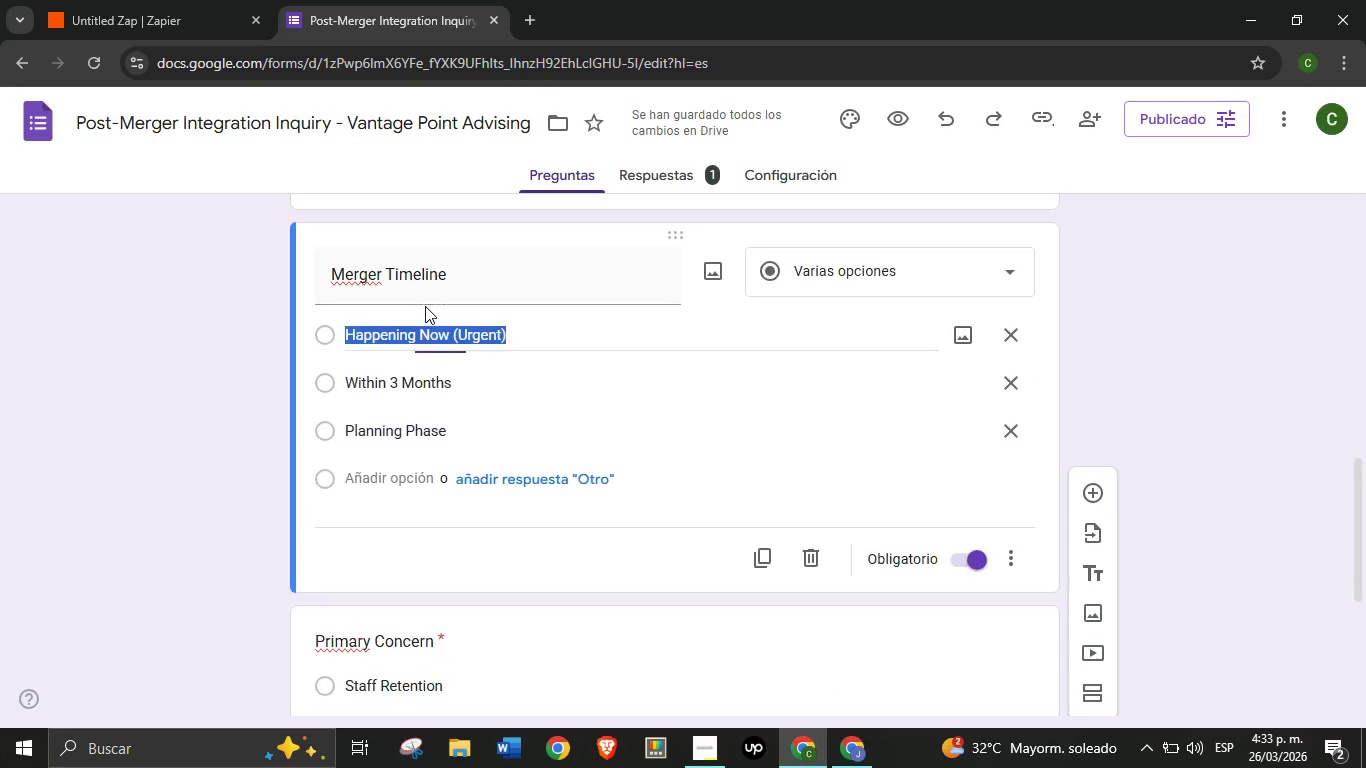 
left_click([425, 306])
 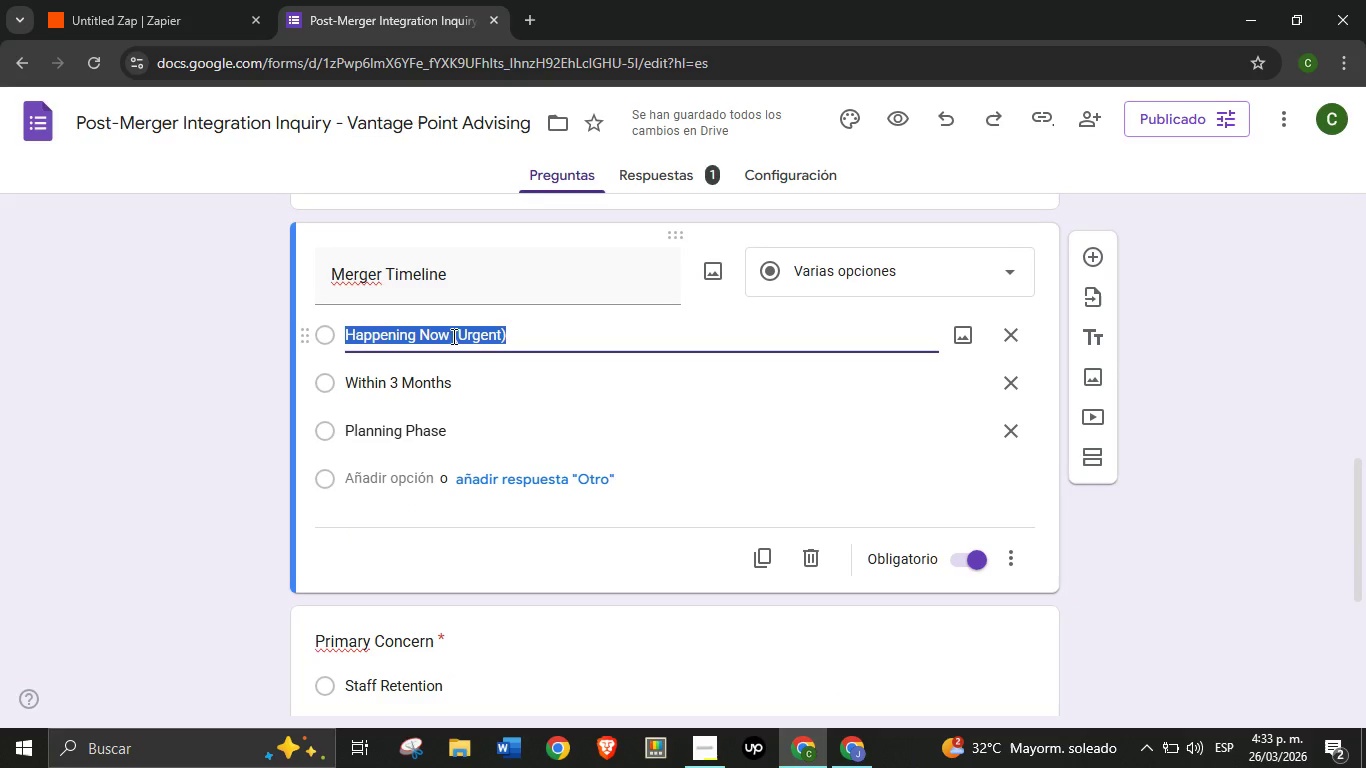 
key(Control+C)
 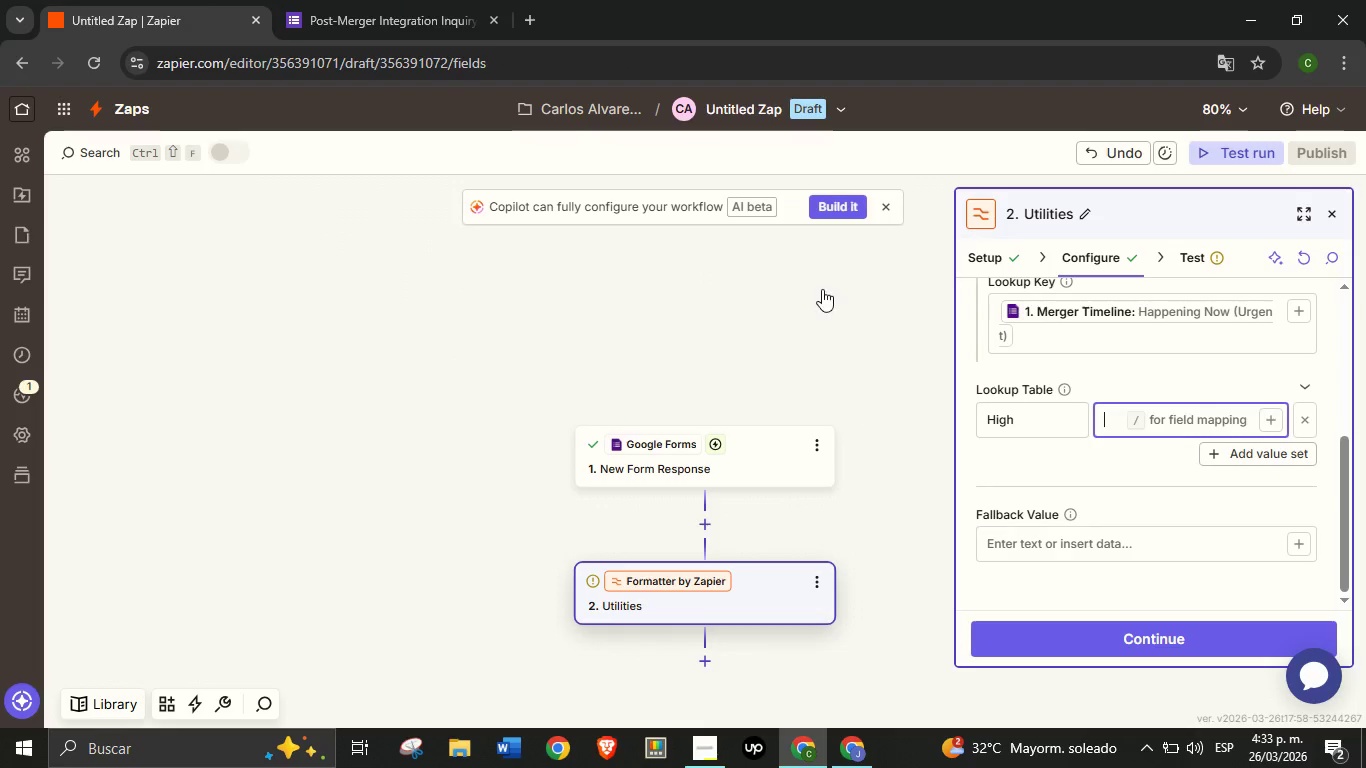 
left_click([171, 0])
 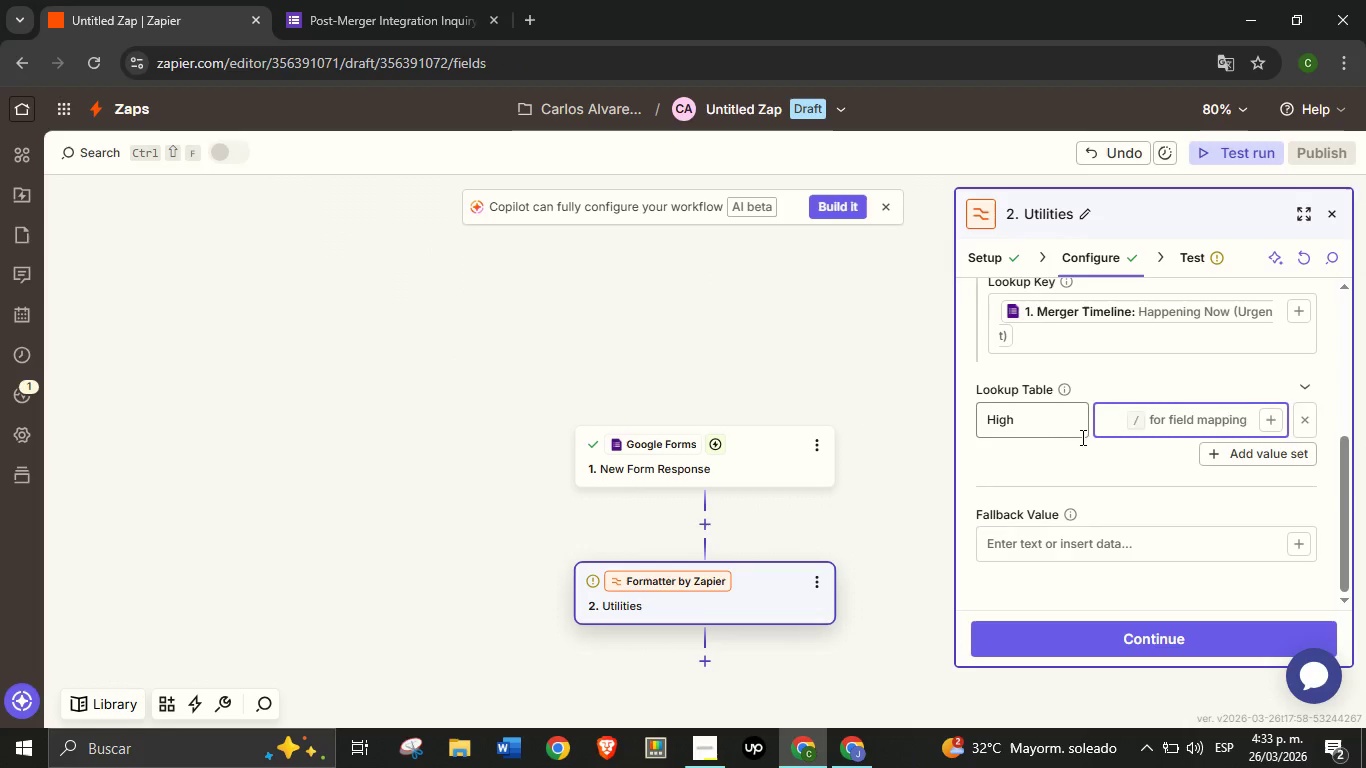 
key(Control+V)
 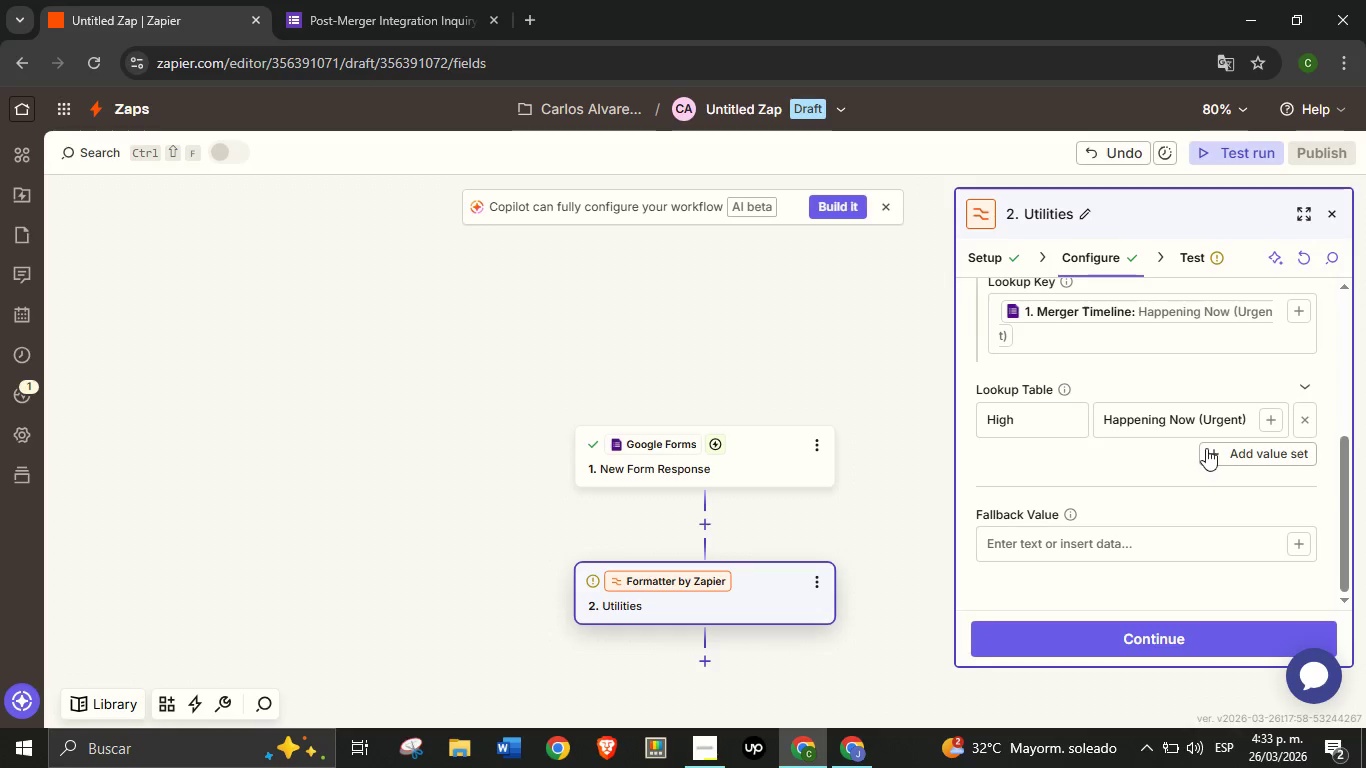 
left_click([1216, 448])
 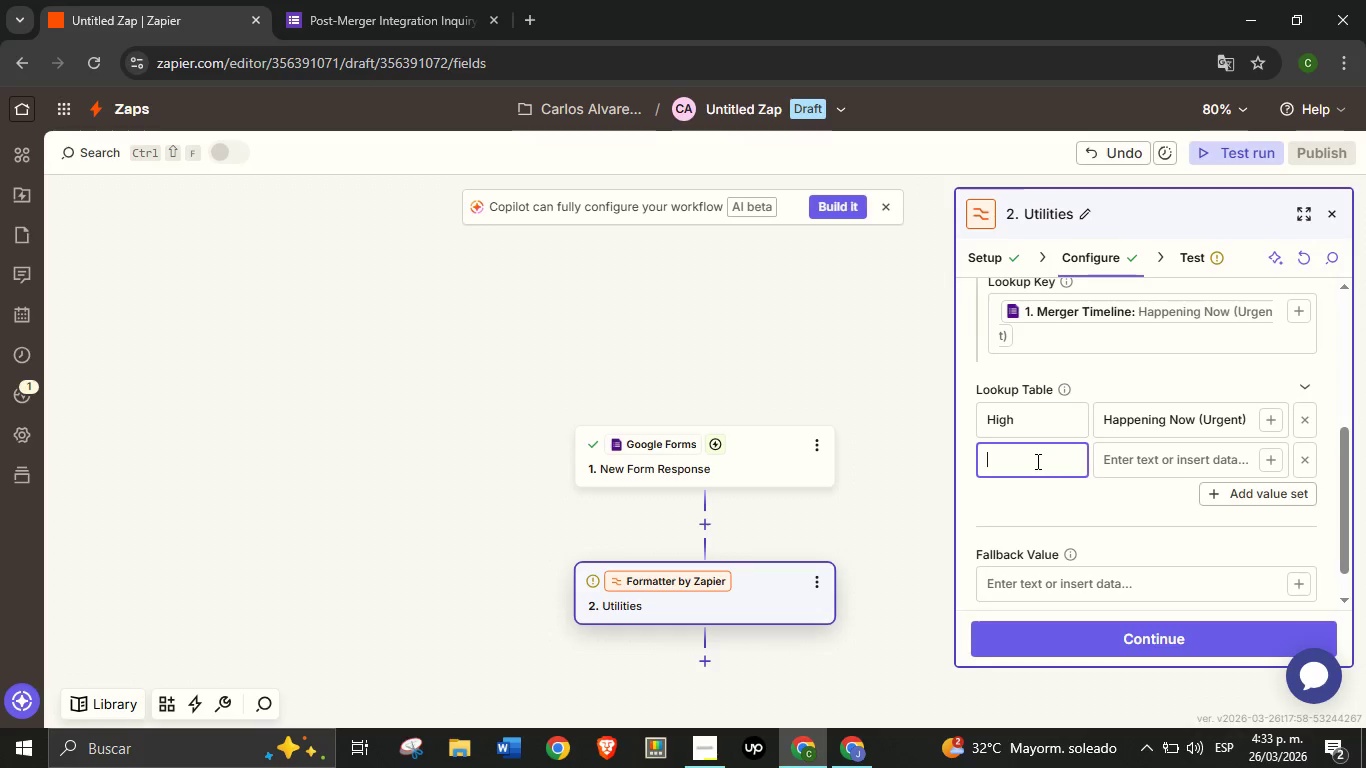 
left_click([1036, 461])
 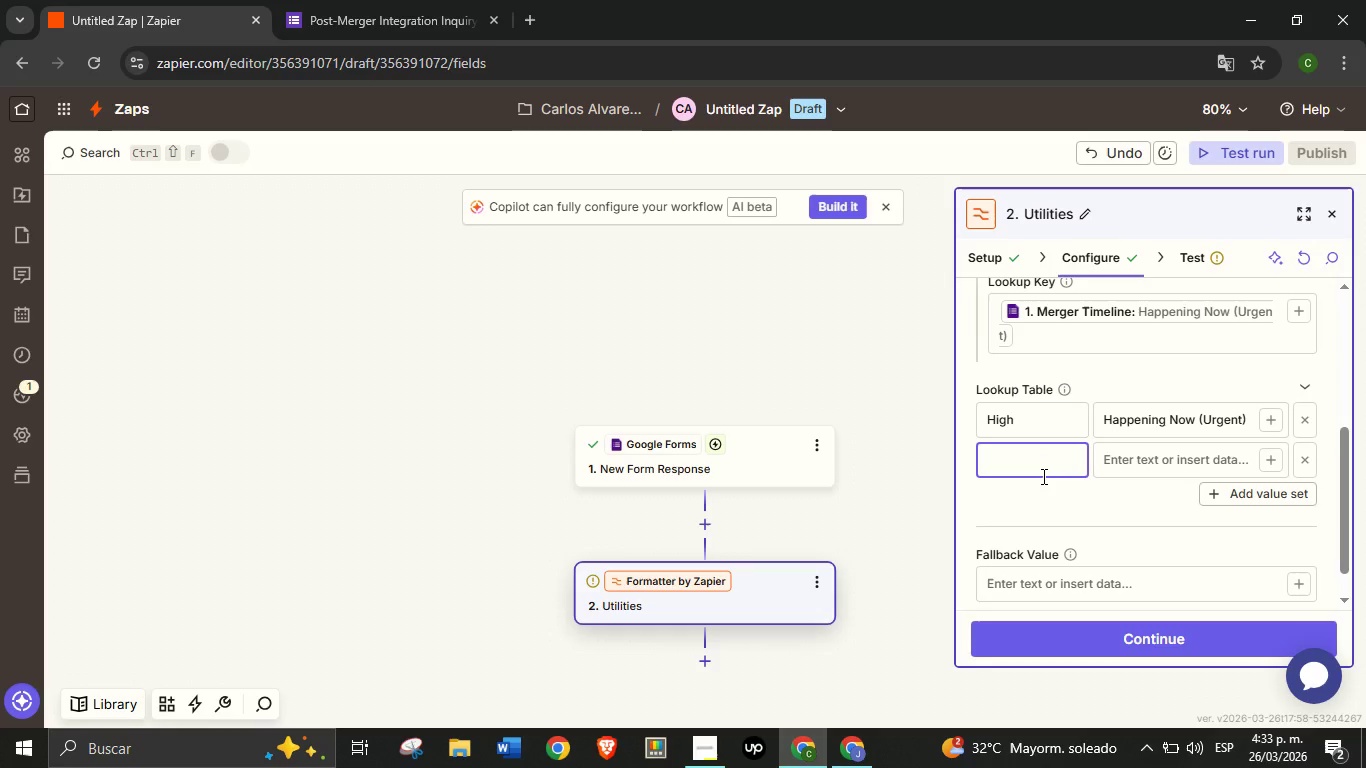 
type(Medium)
 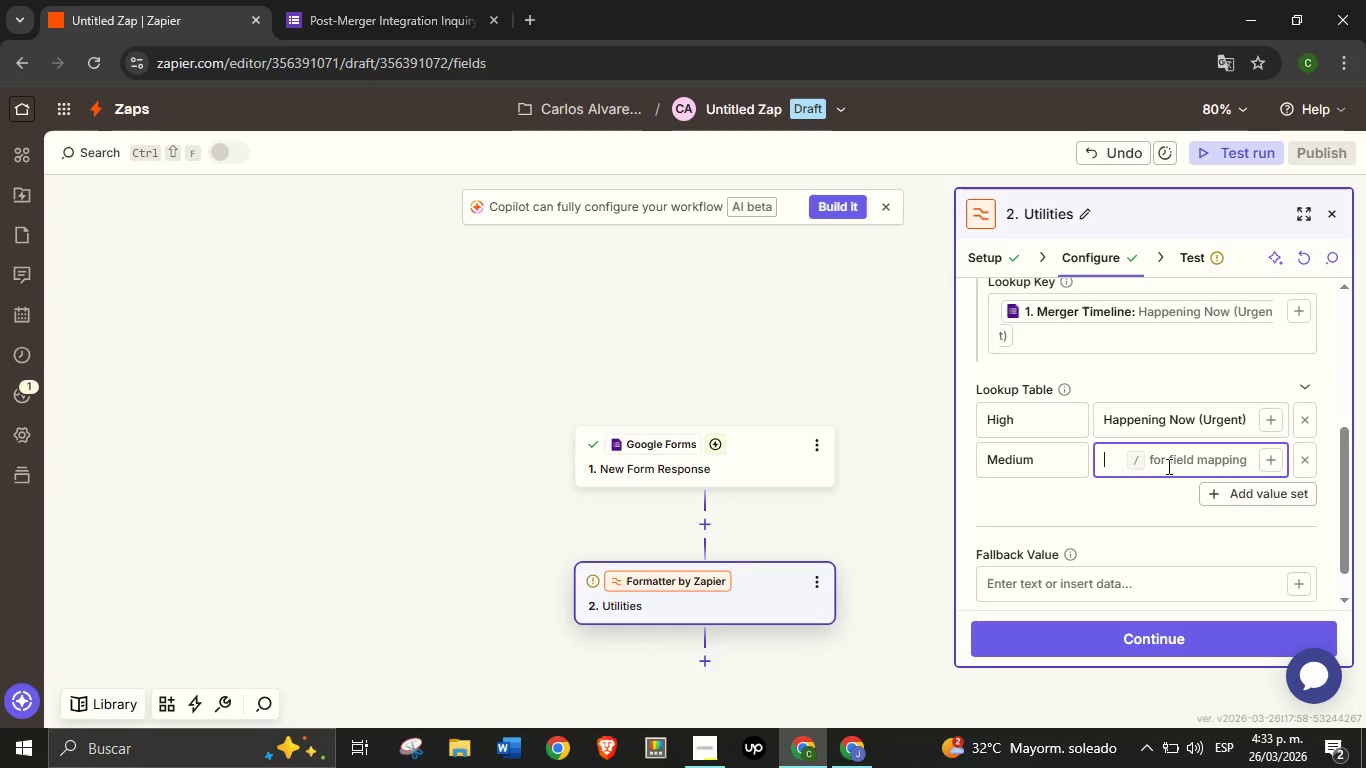 
left_click([1167, 466])
 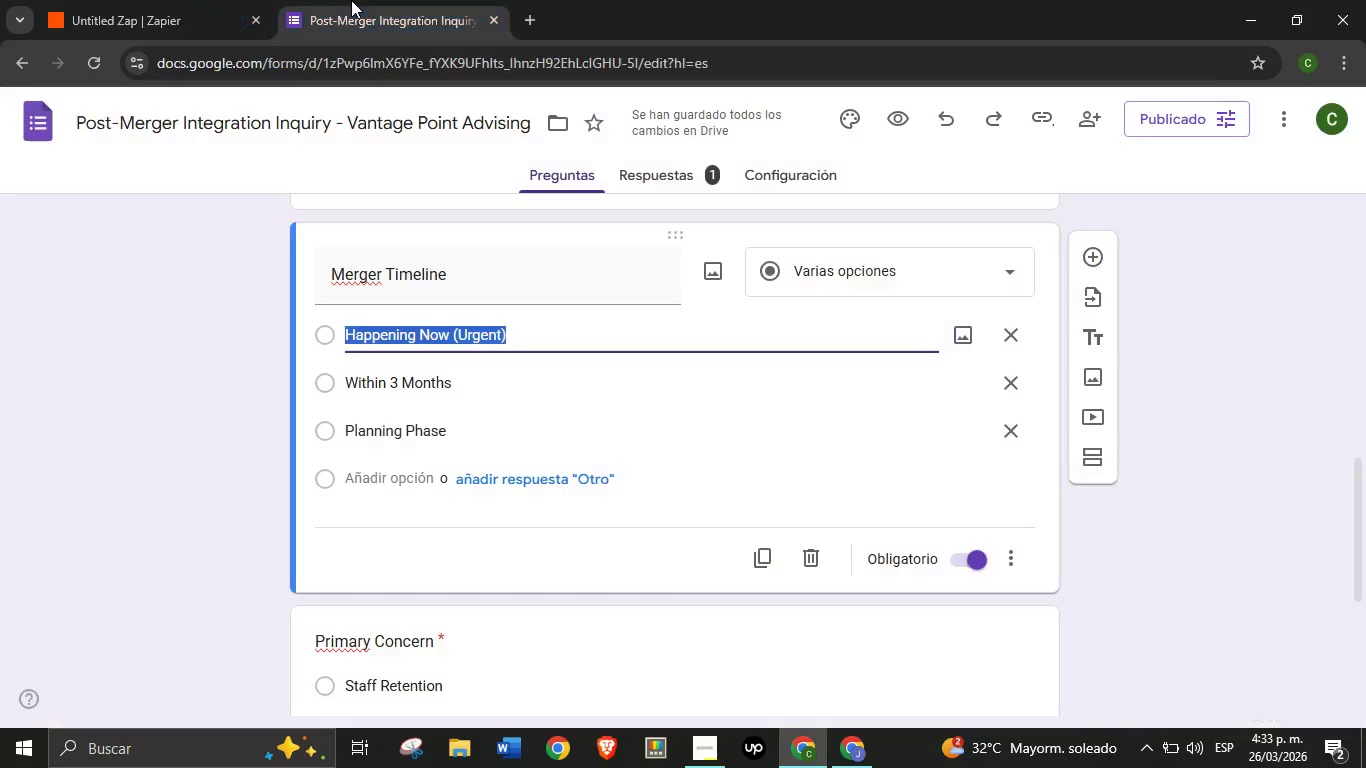 
left_click([351, 0])
 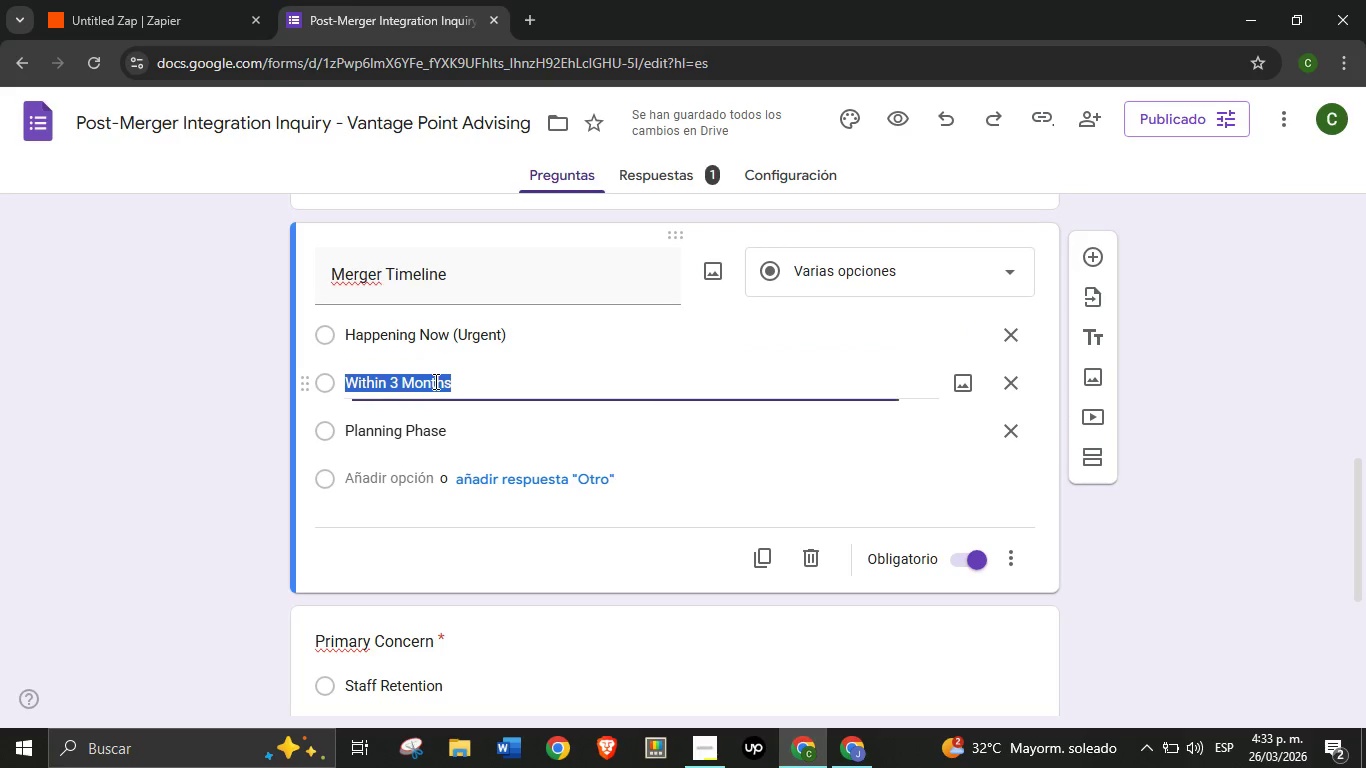 
double_click([434, 381])
 